 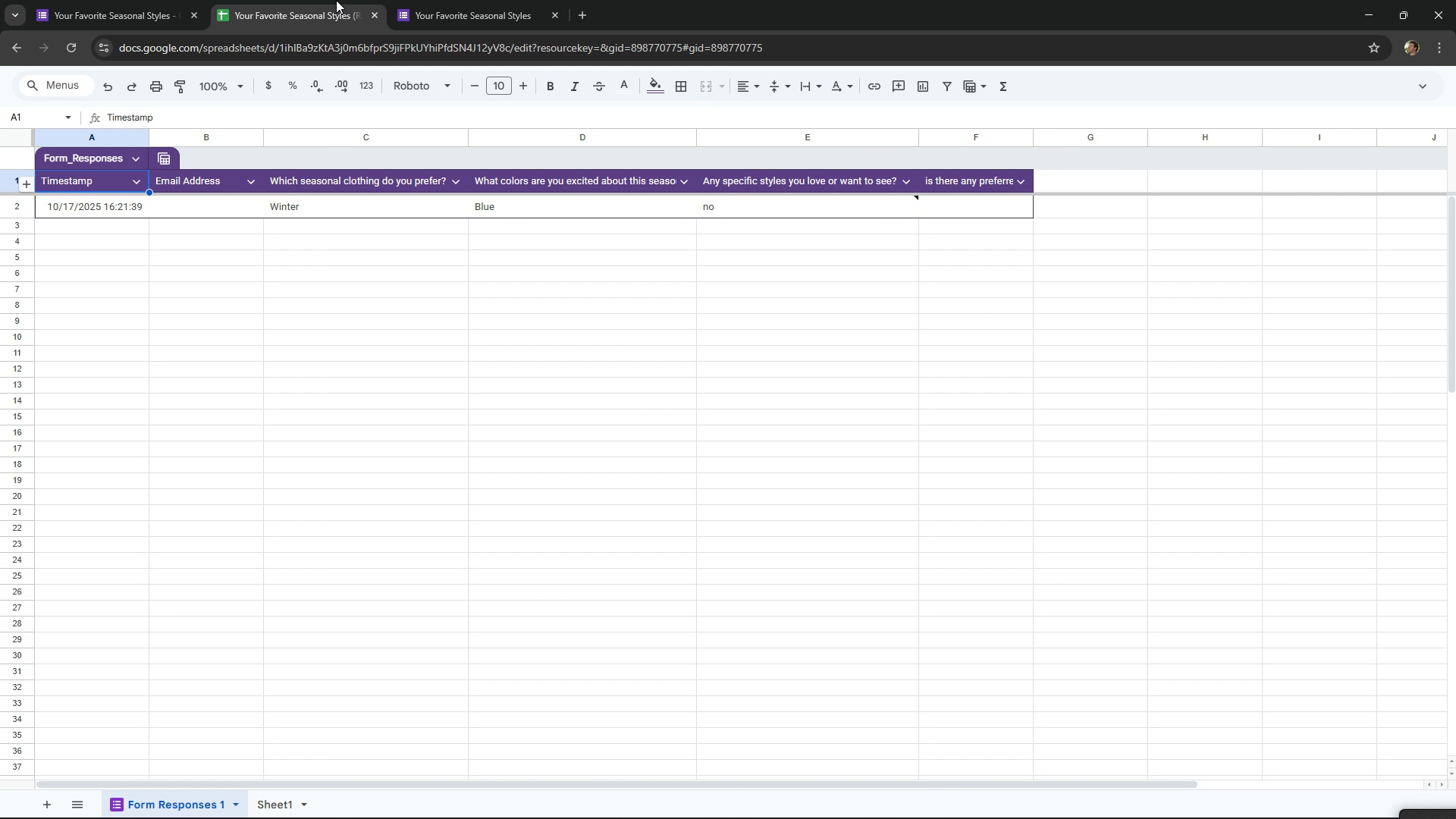 
left_click([1020, 182])
 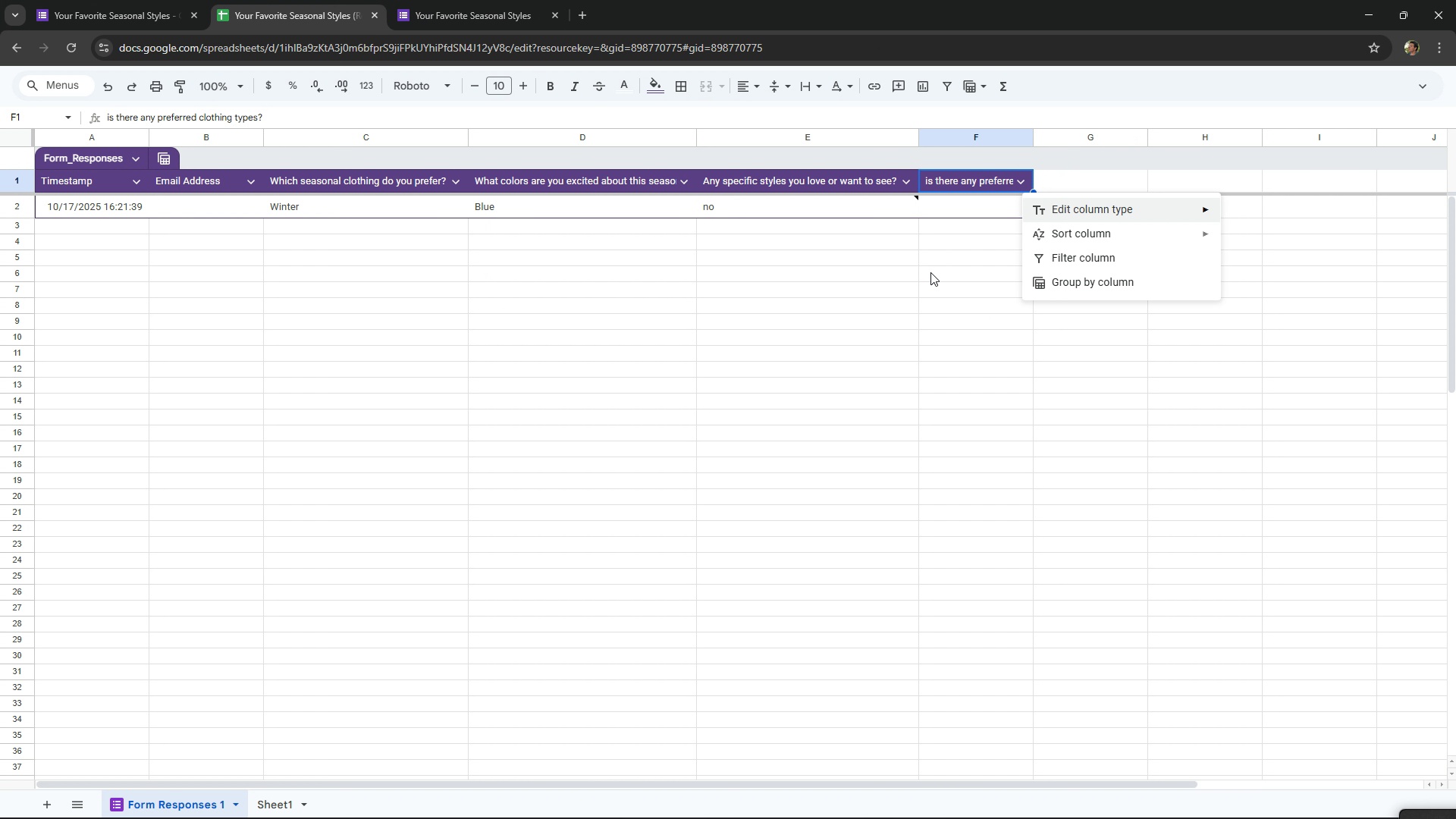 
left_click([740, 293])
 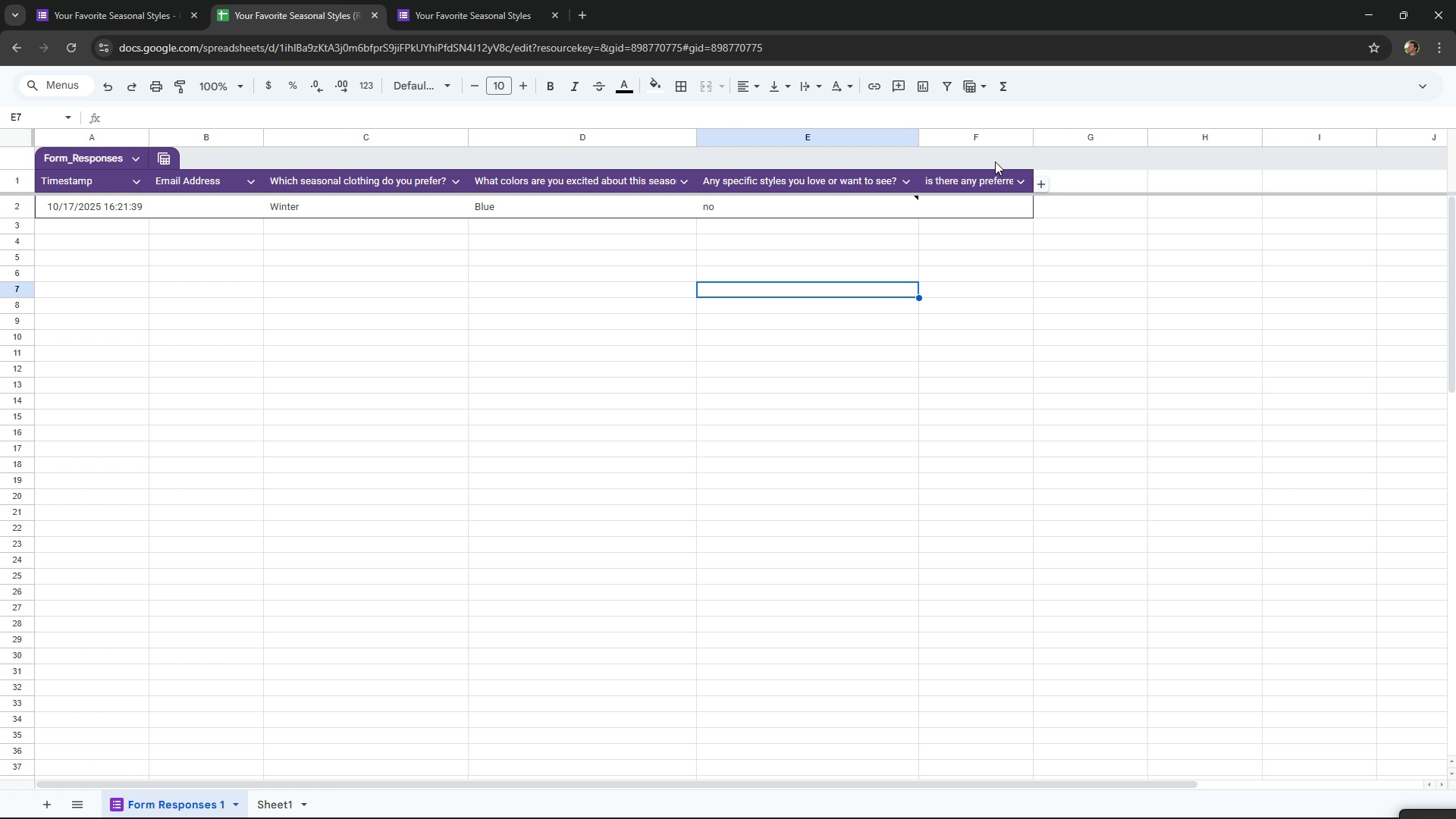 
left_click([1094, 167])
 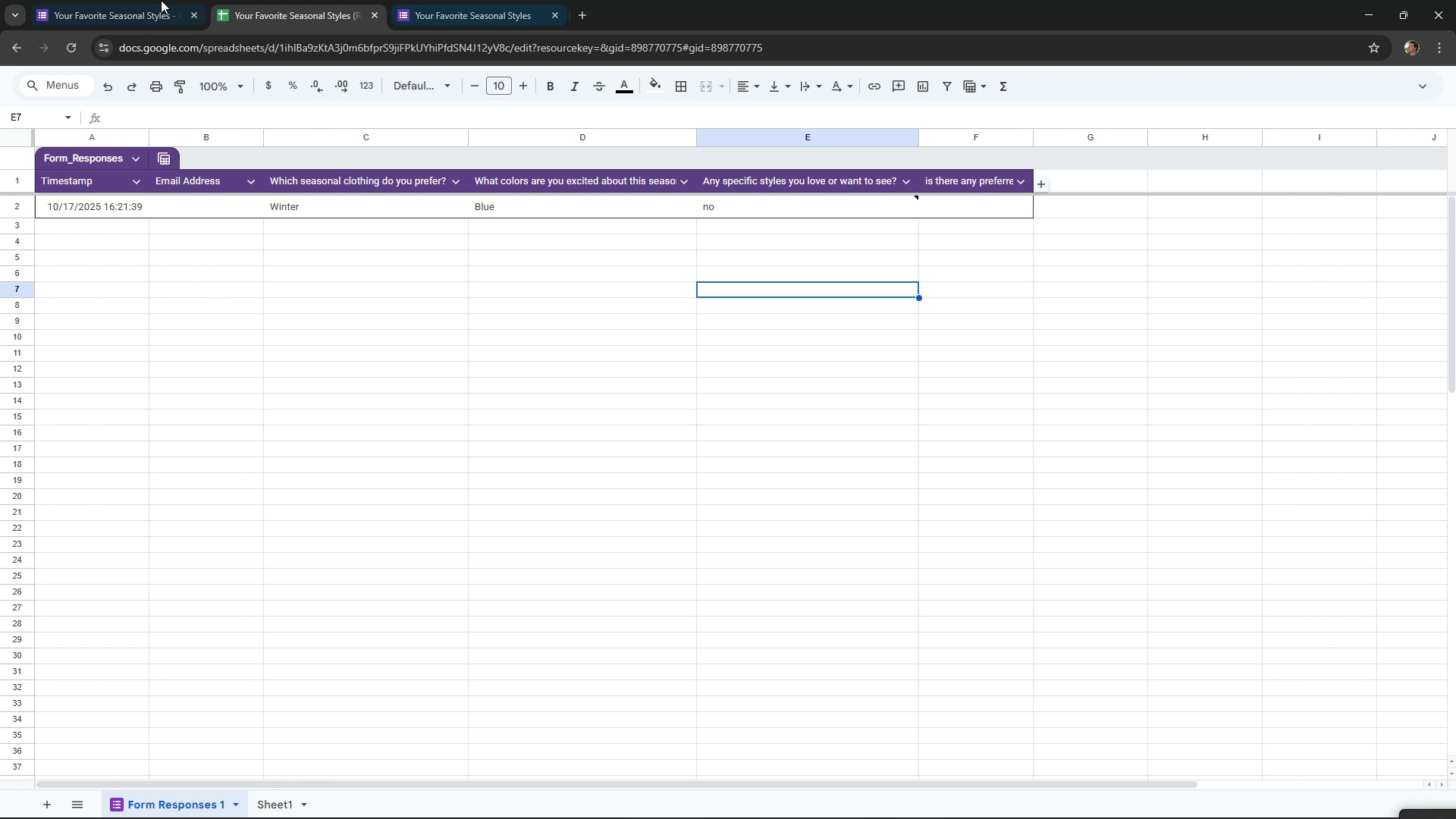 
left_click([152, 0])
 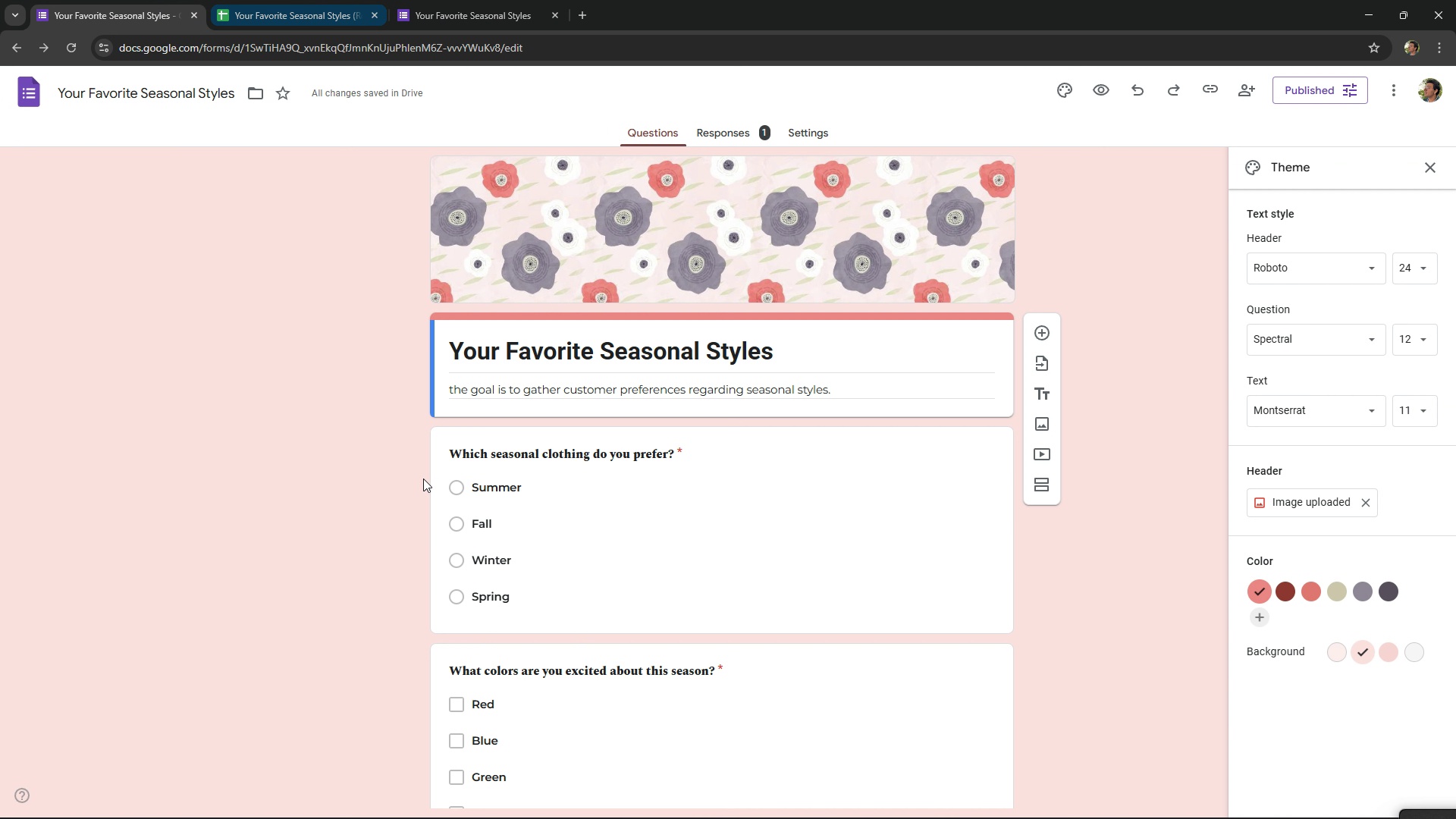 
scroll: coordinate [433, 508], scroll_direction: down, amount: 14.0
 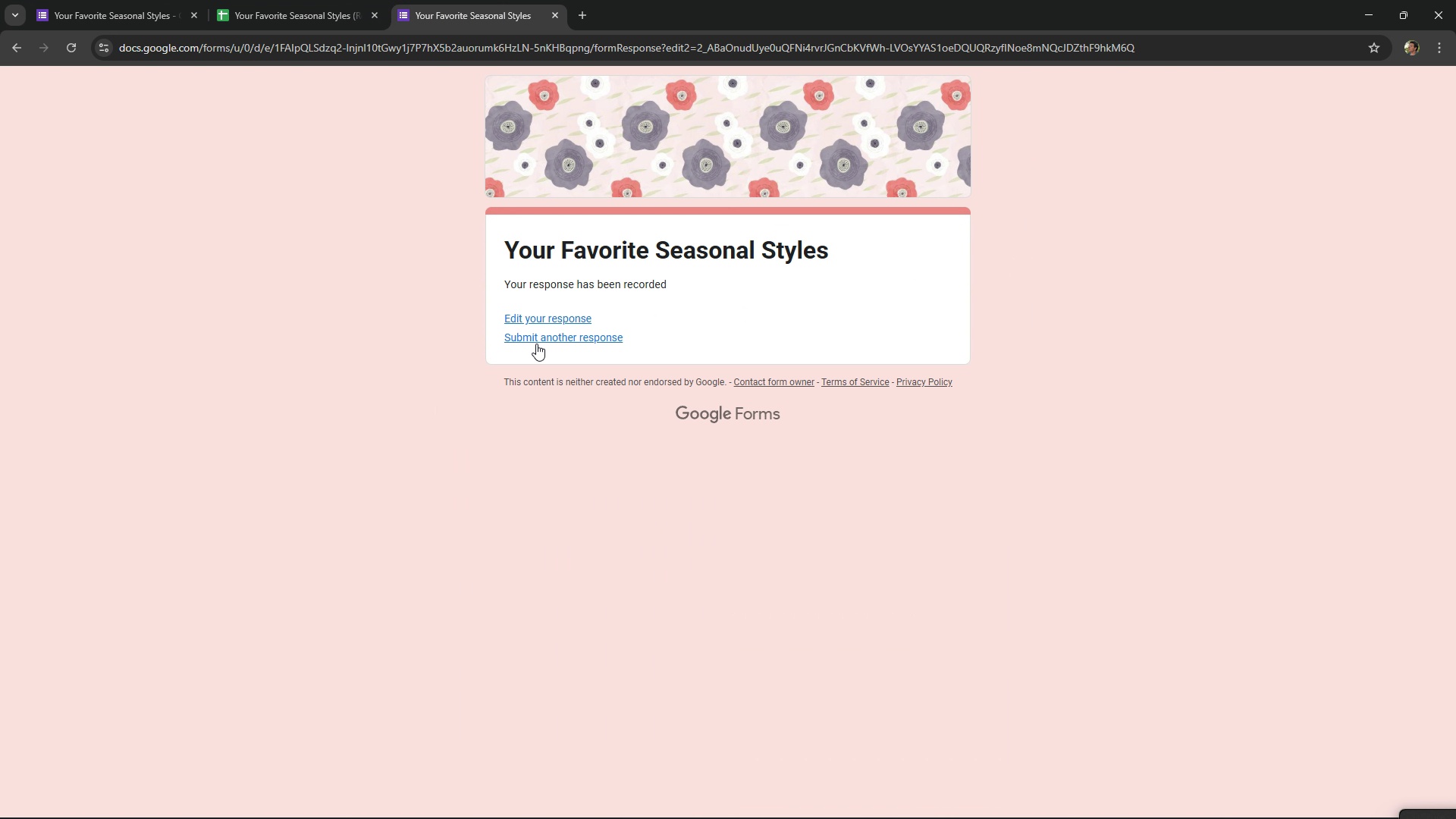 
left_click([547, 318])
 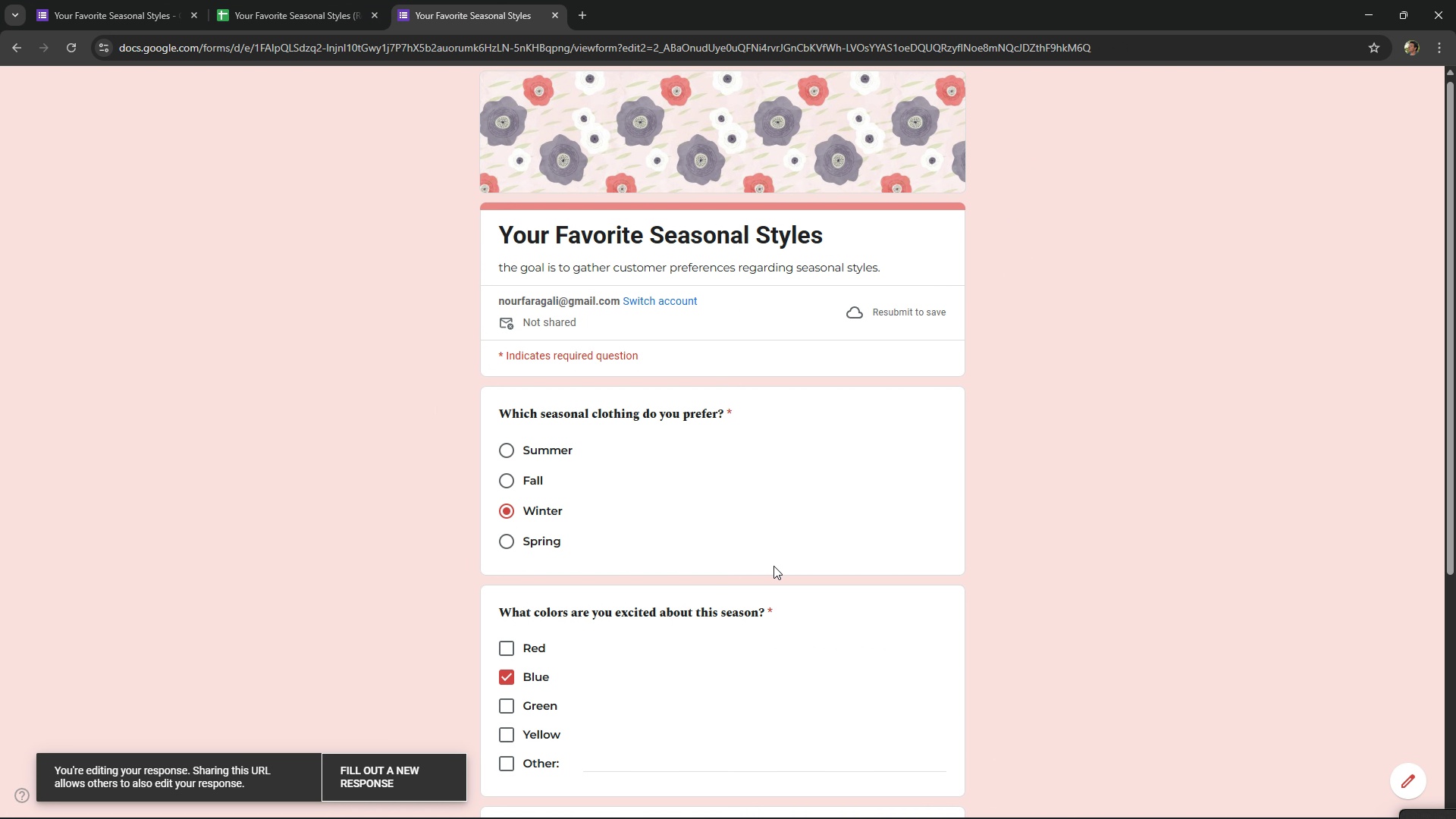 
scroll: coordinate [828, 555], scroll_direction: down, amount: 7.0
 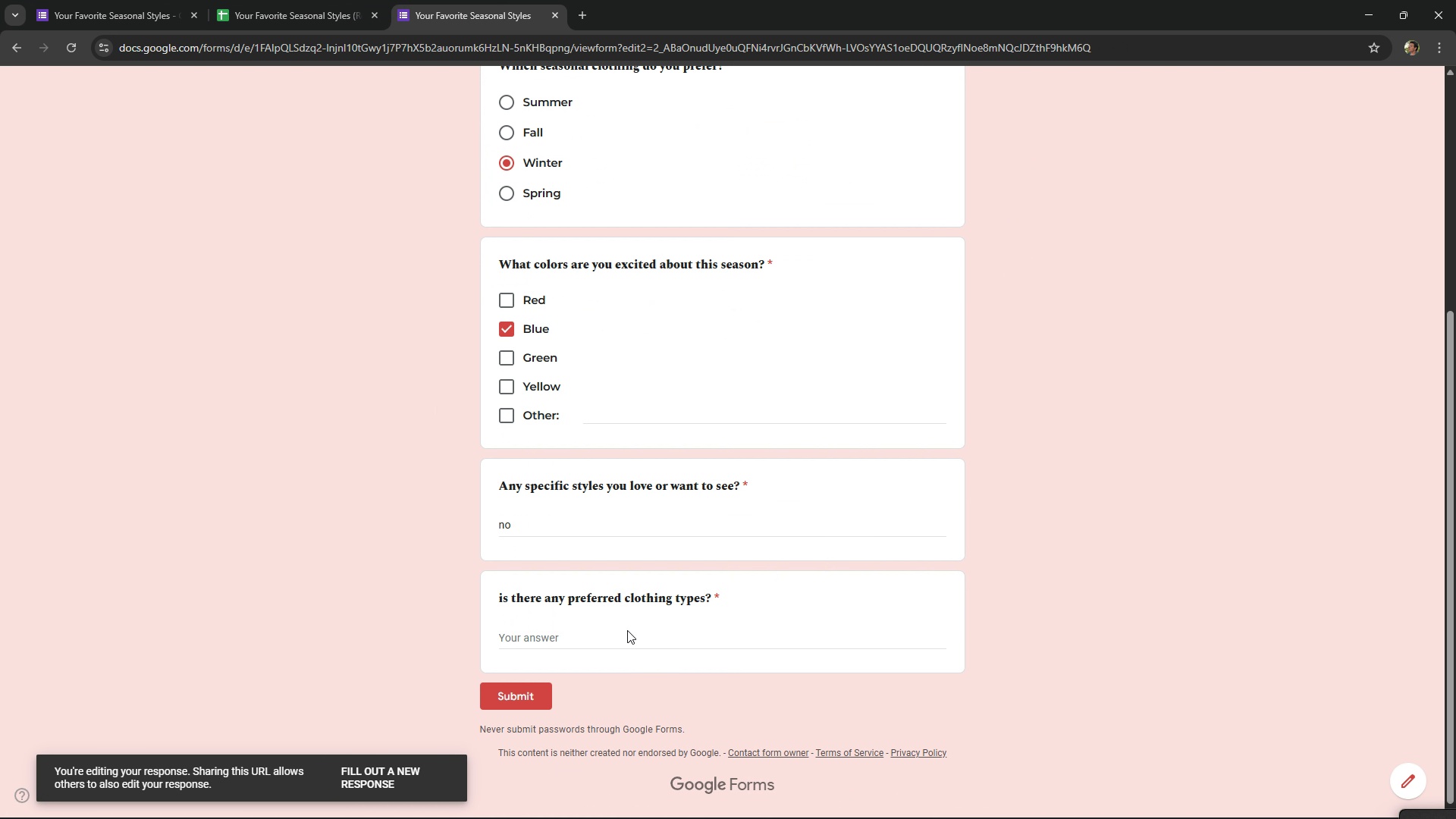 
double_click([623, 642])
 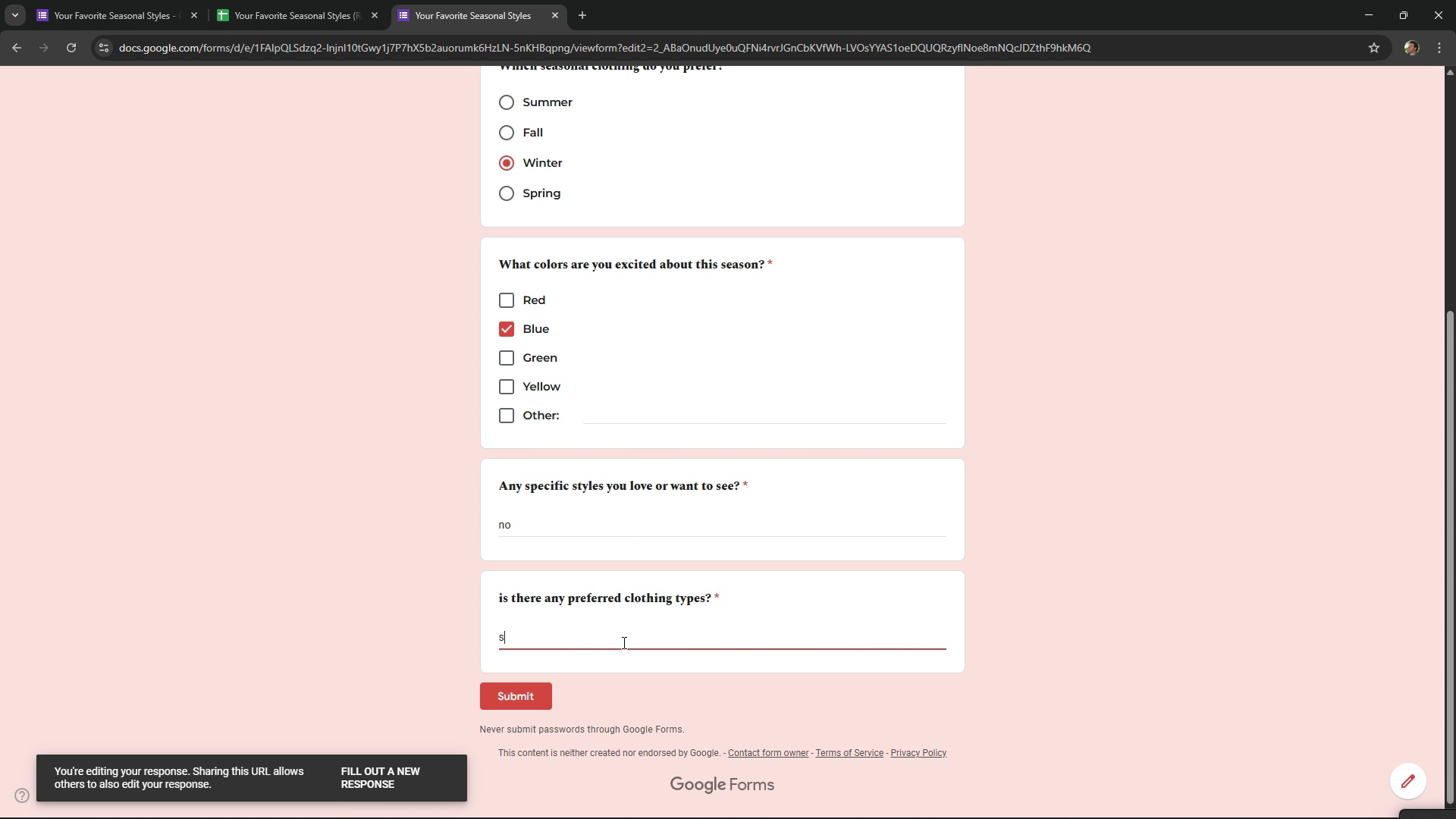 
type(s)
key(Backspace)
type(Leather Jacket's )
 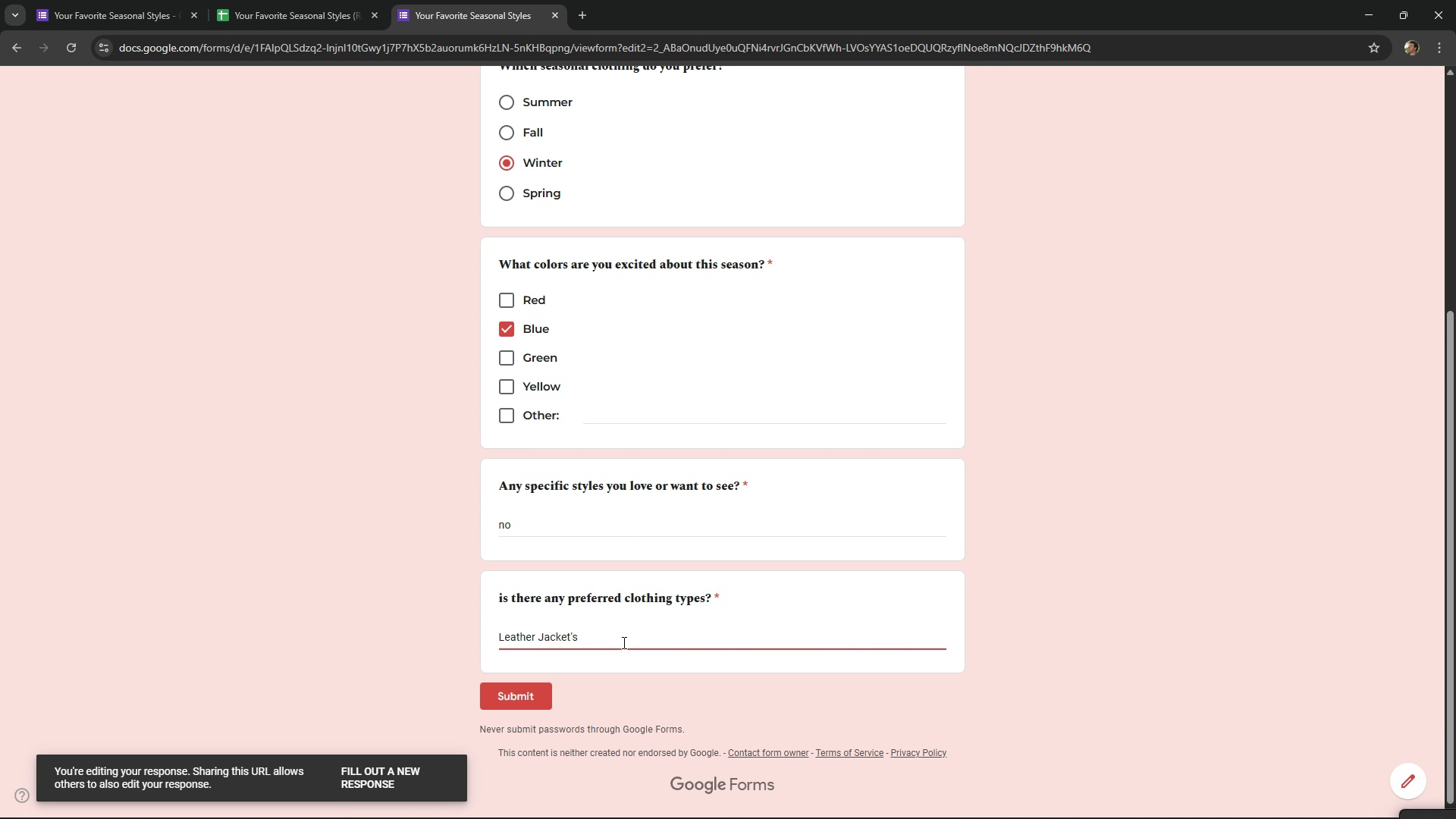 
type(or s)
key(Backspace)
type(Whie)
key(Backspace)
type(te Hoddies)
 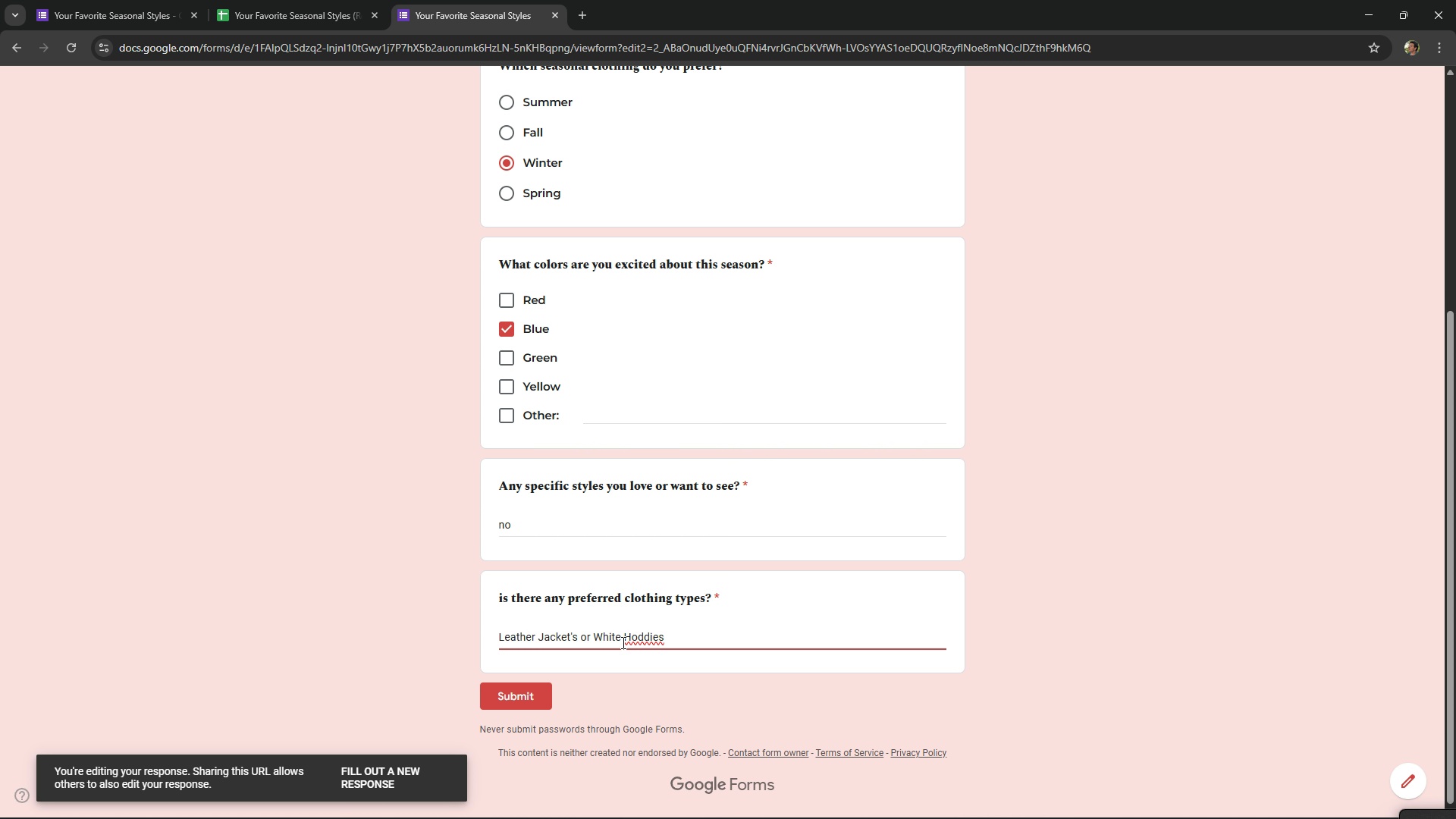 
left_click([638, 640])
 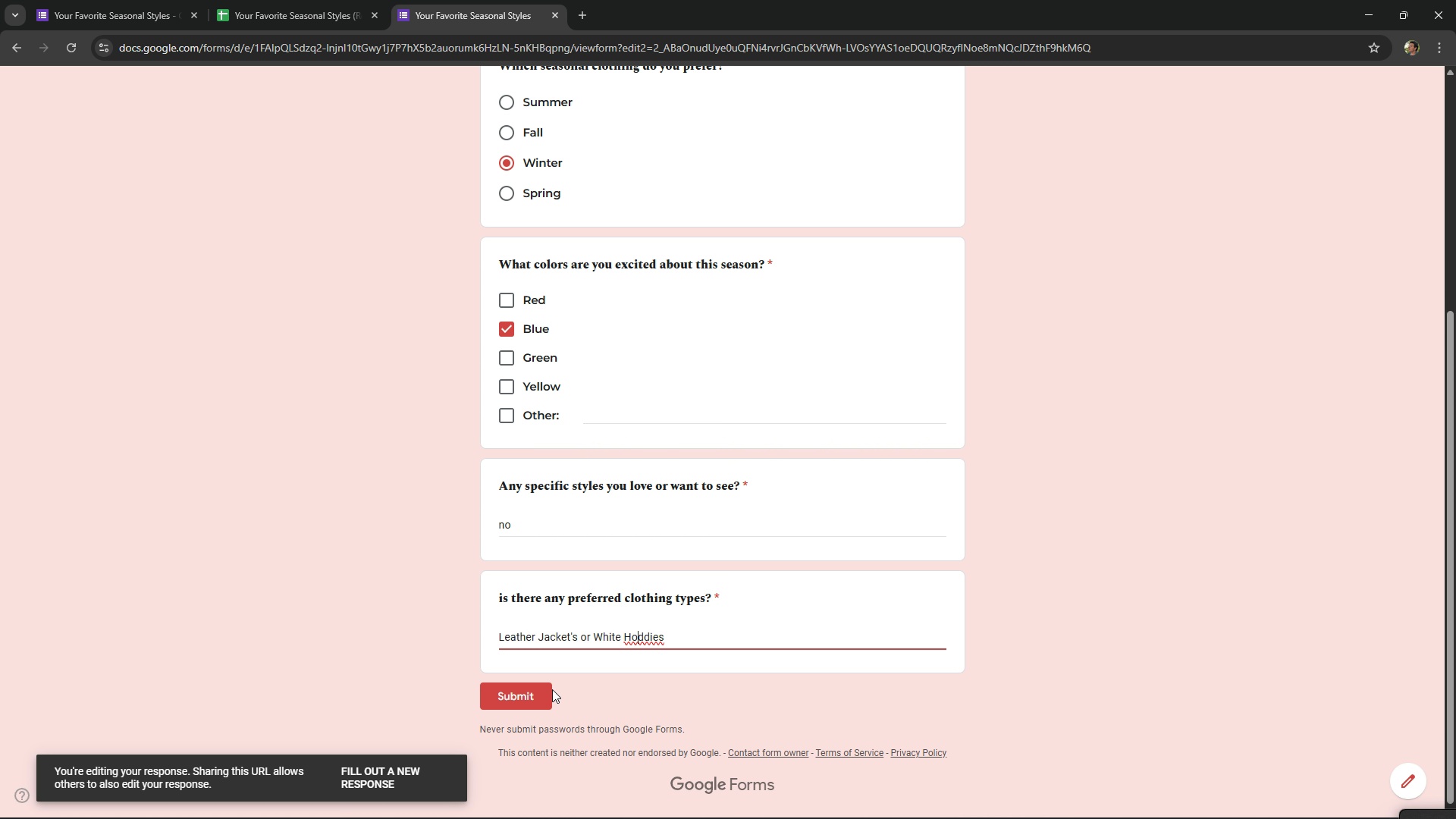 
left_click([544, 689])
 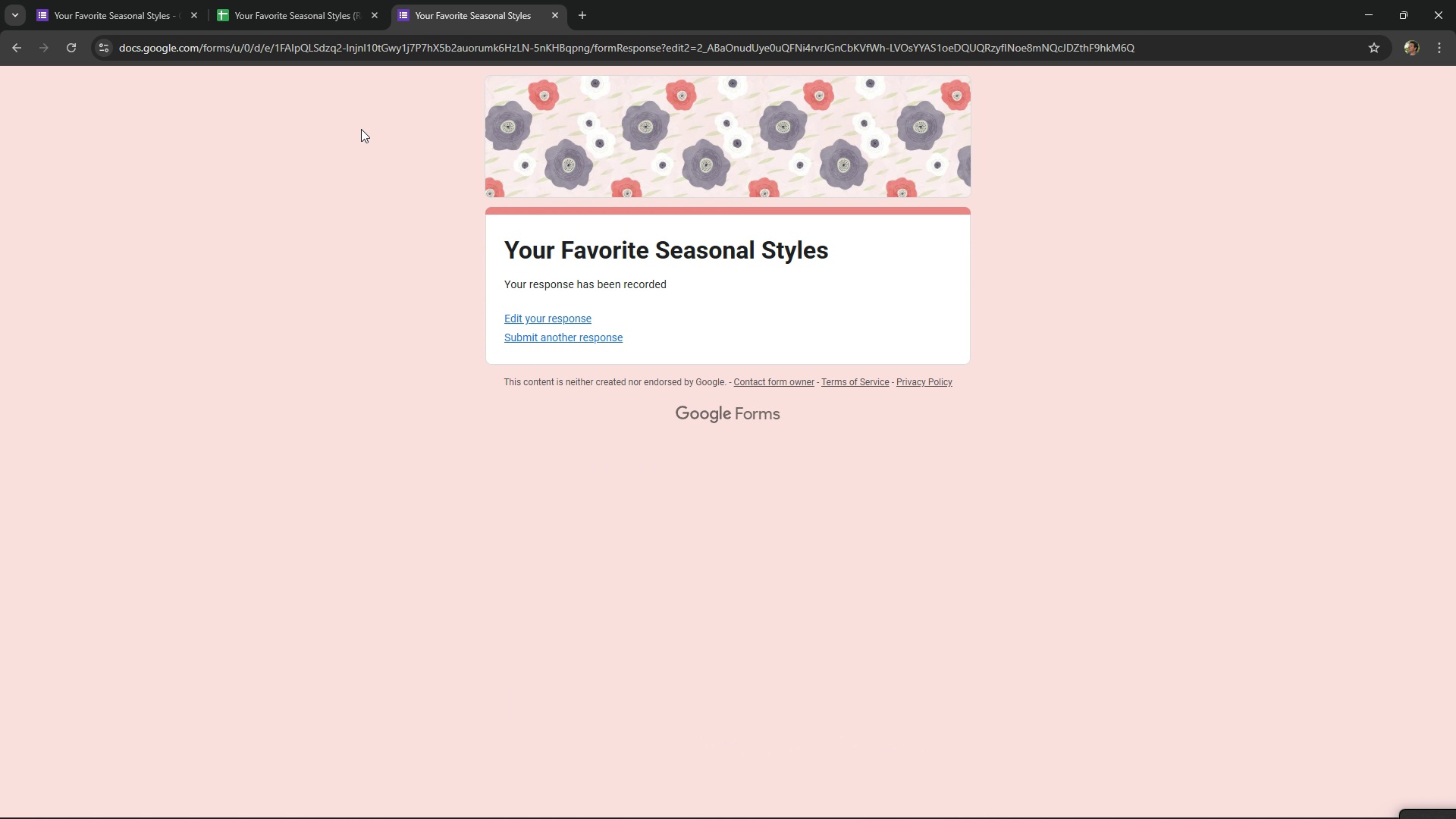 
left_click([305, 0])
 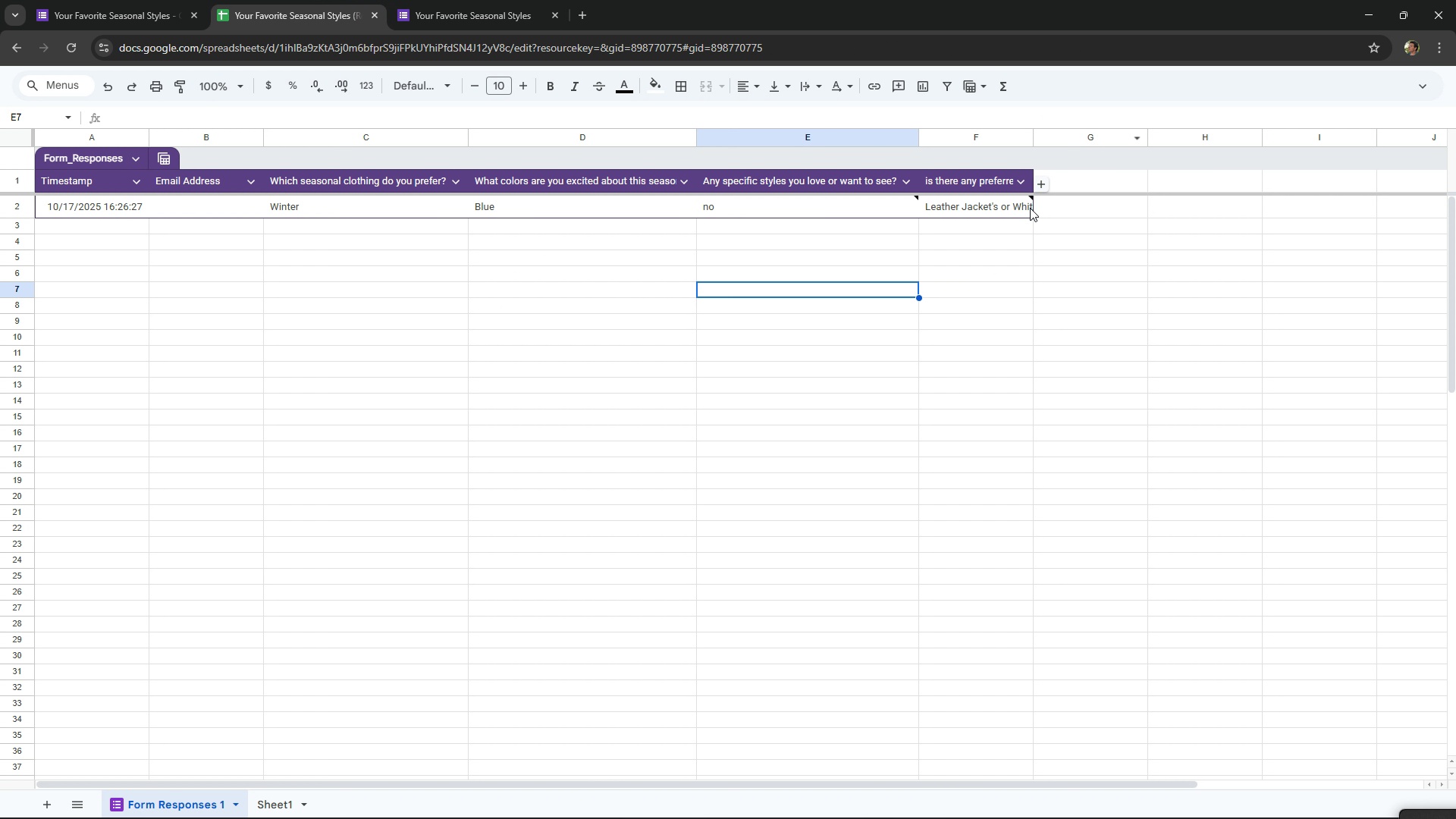 
left_click([1018, 202])
 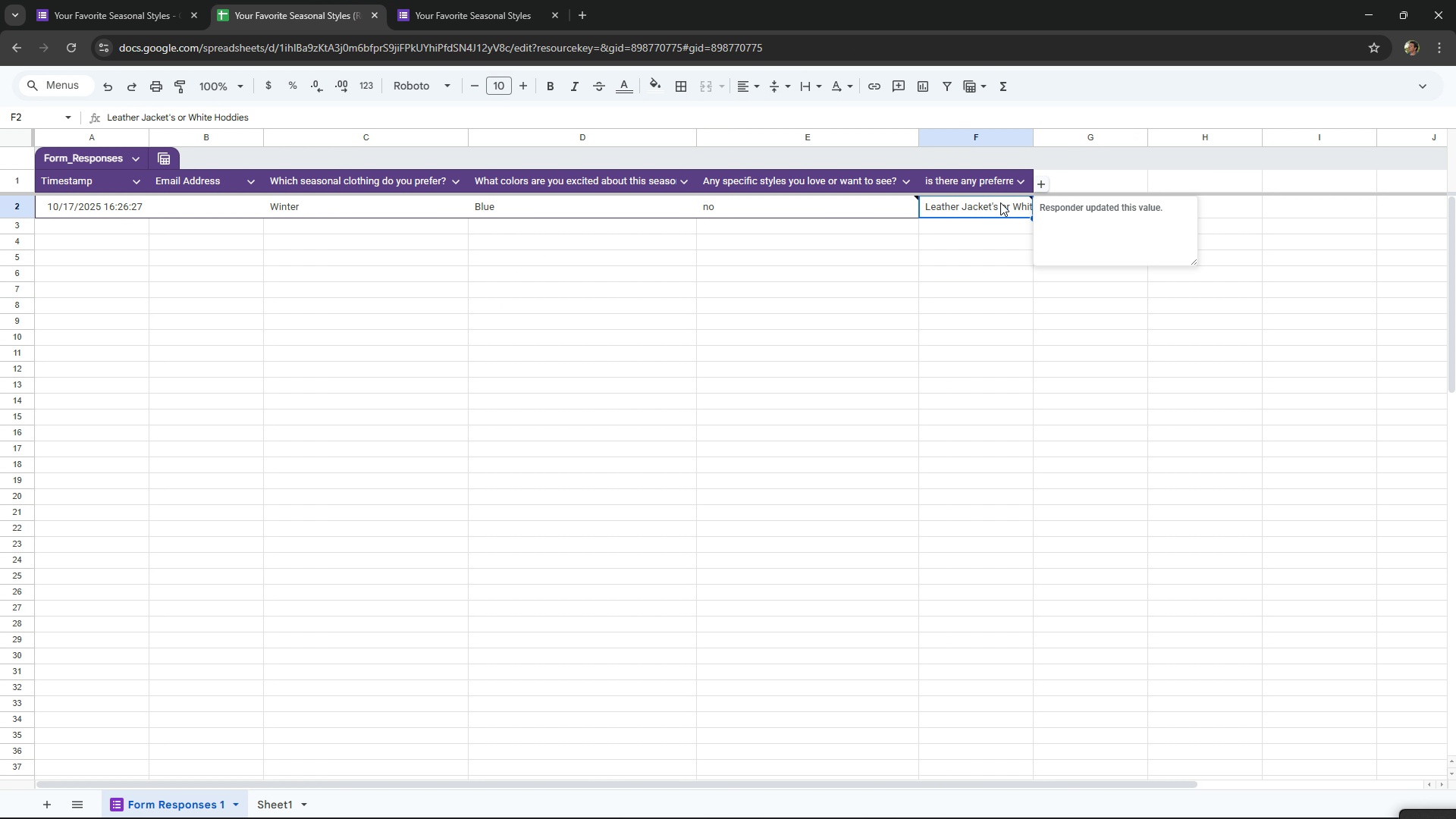 
double_click([1000, 202])
 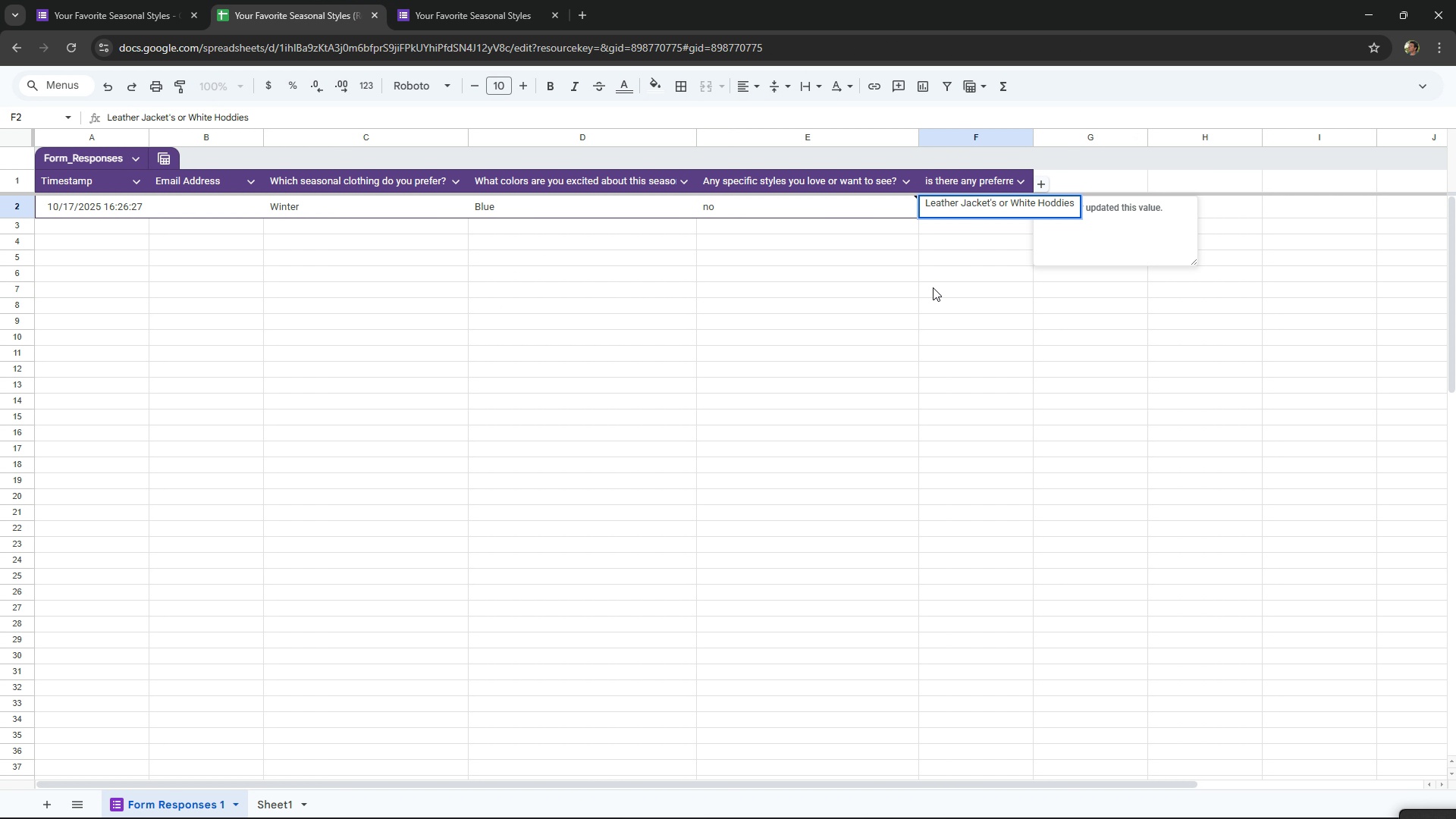 
left_click([932, 288])
 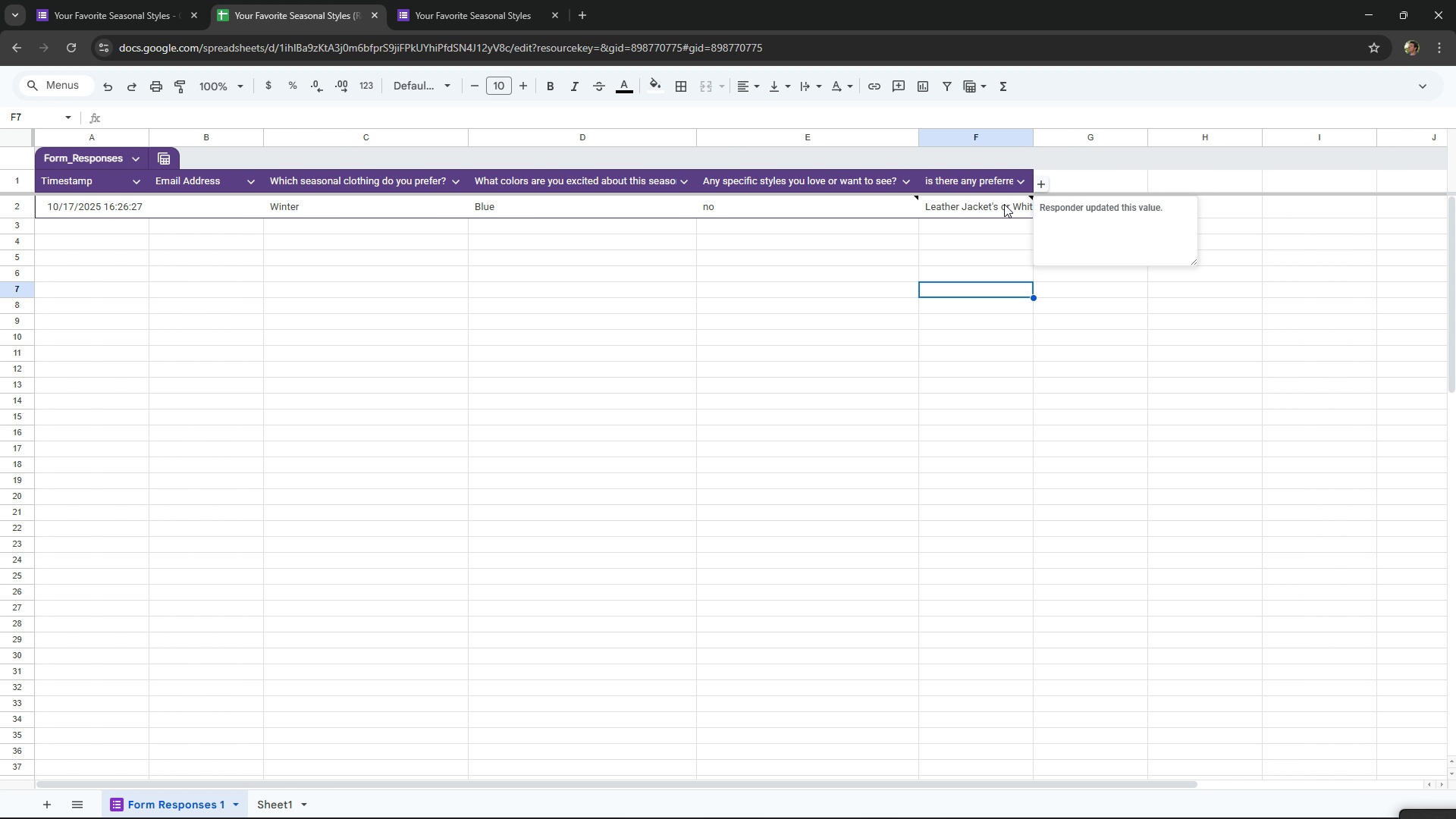 
left_click([1004, 204])
 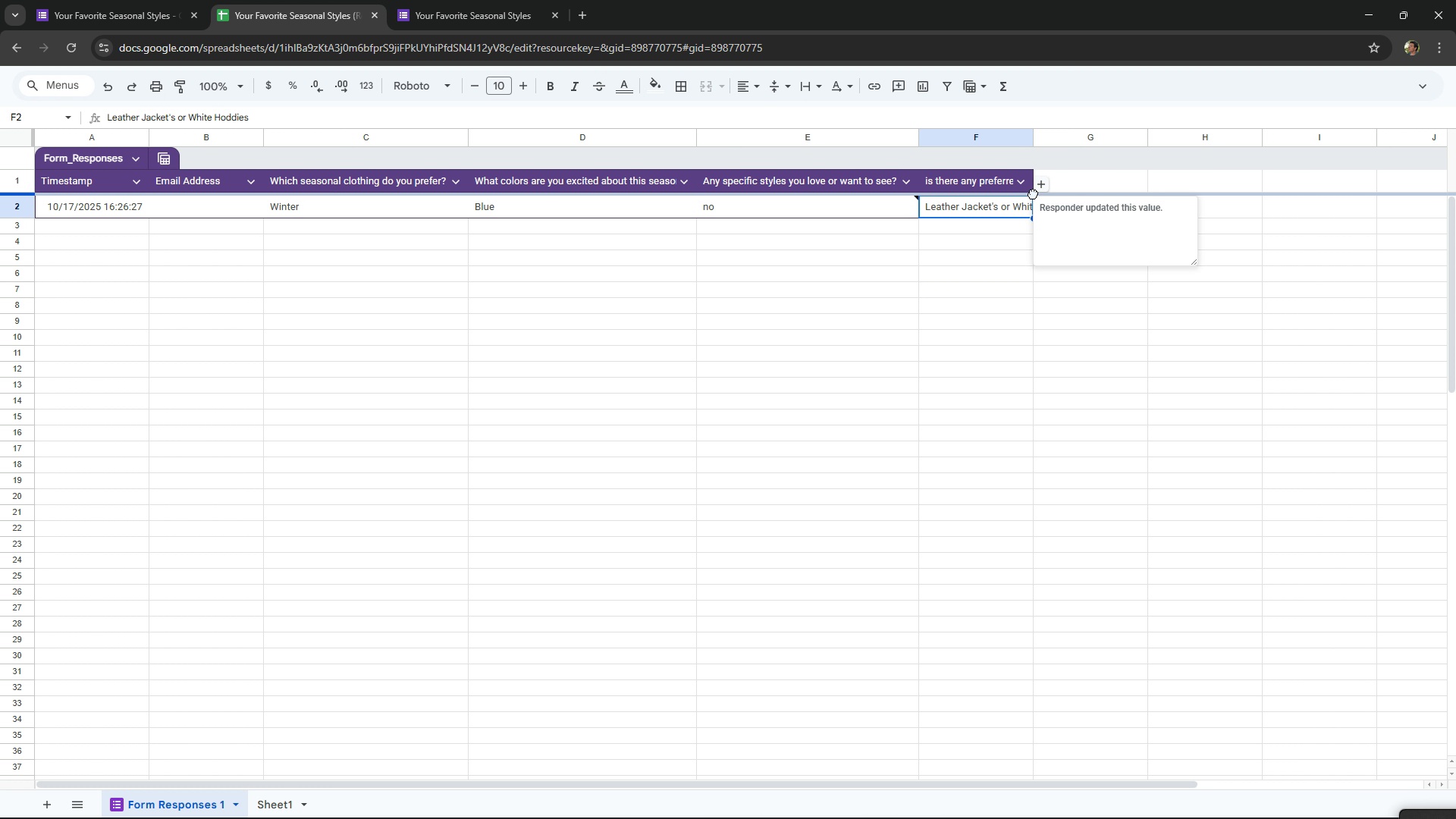 
left_click_drag(start_coordinate=[1033, 193], to_coordinate=[1090, 190])
 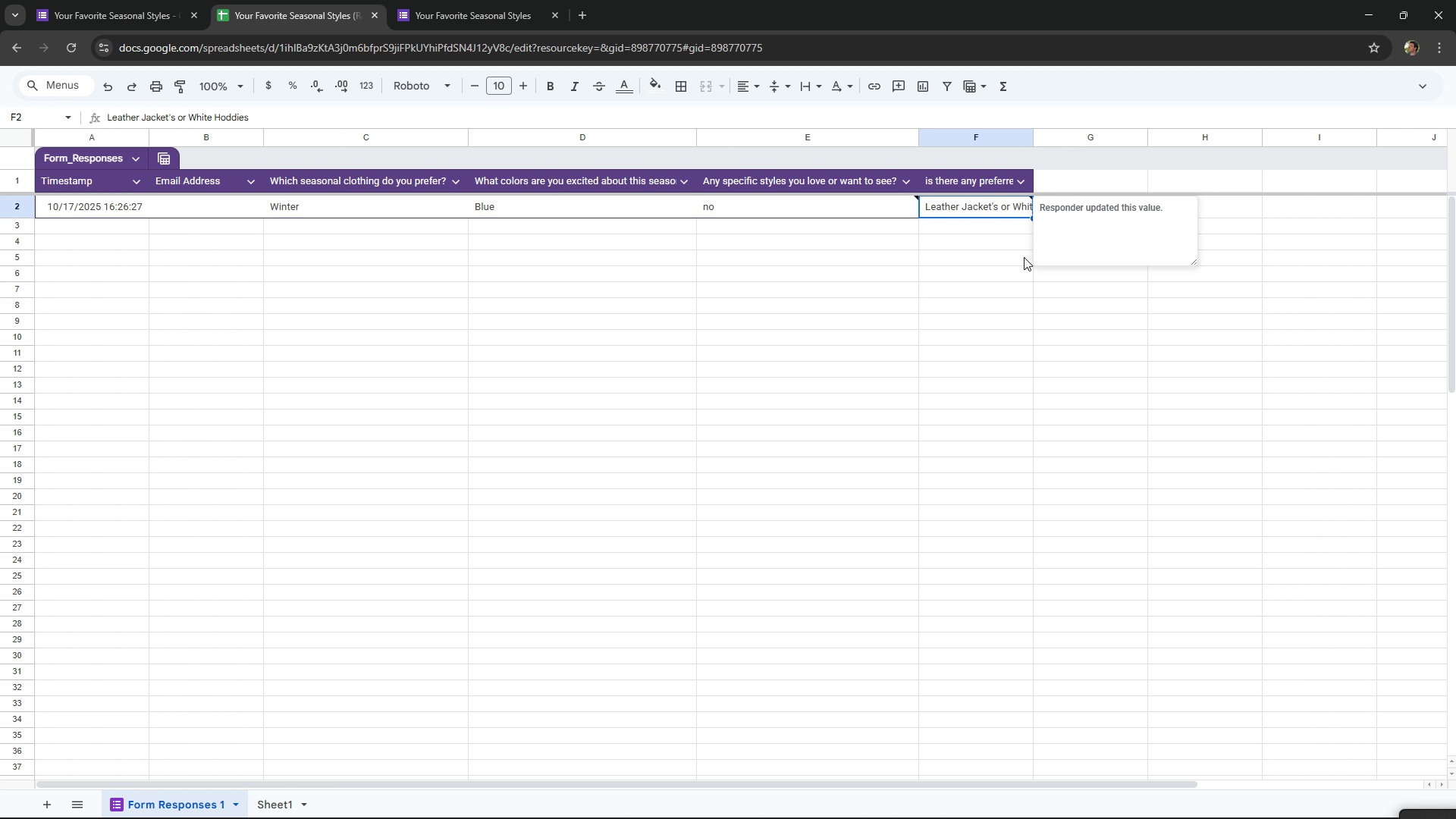 
left_click([1021, 263])
 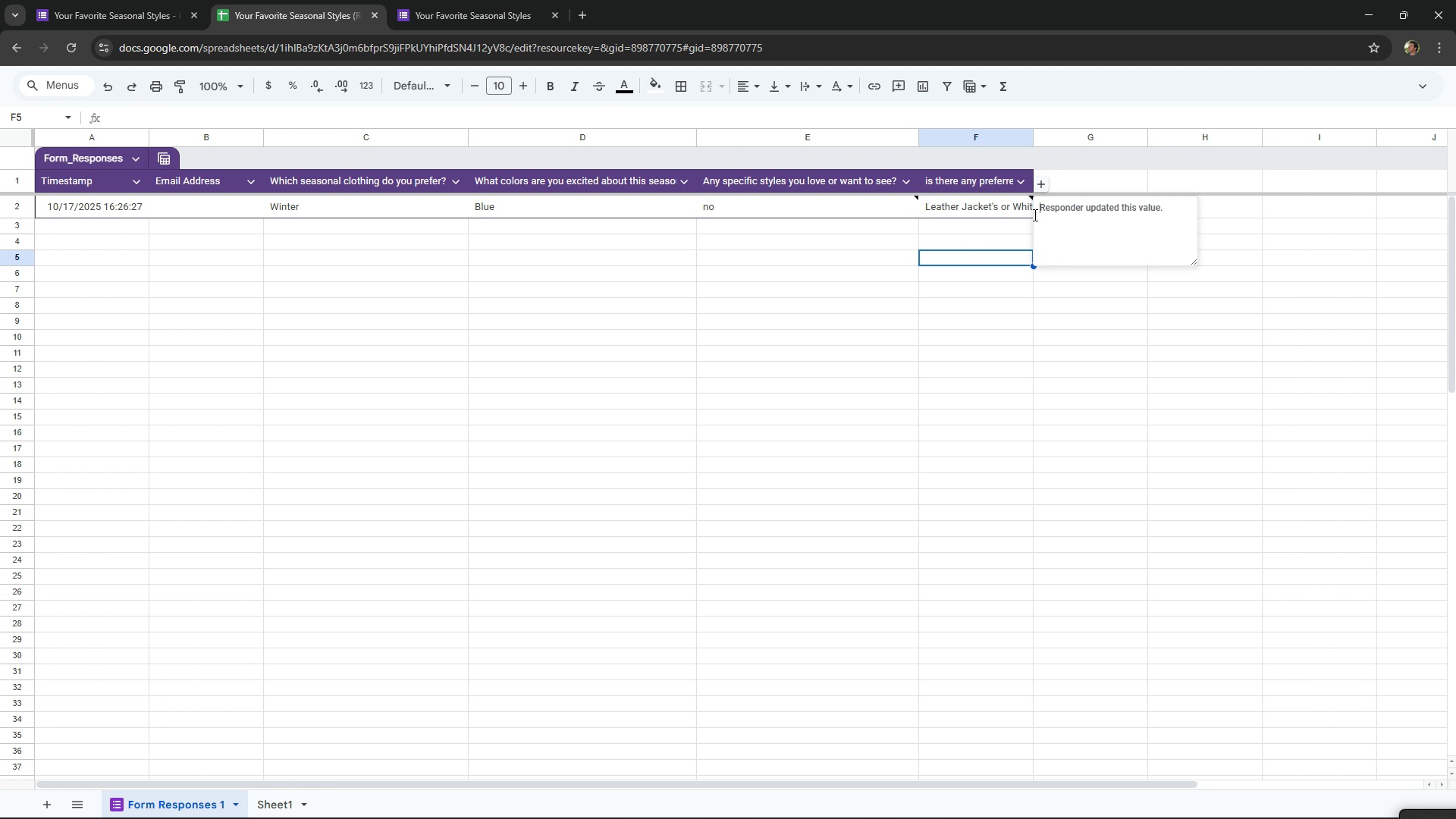 
left_click([1034, 215])
 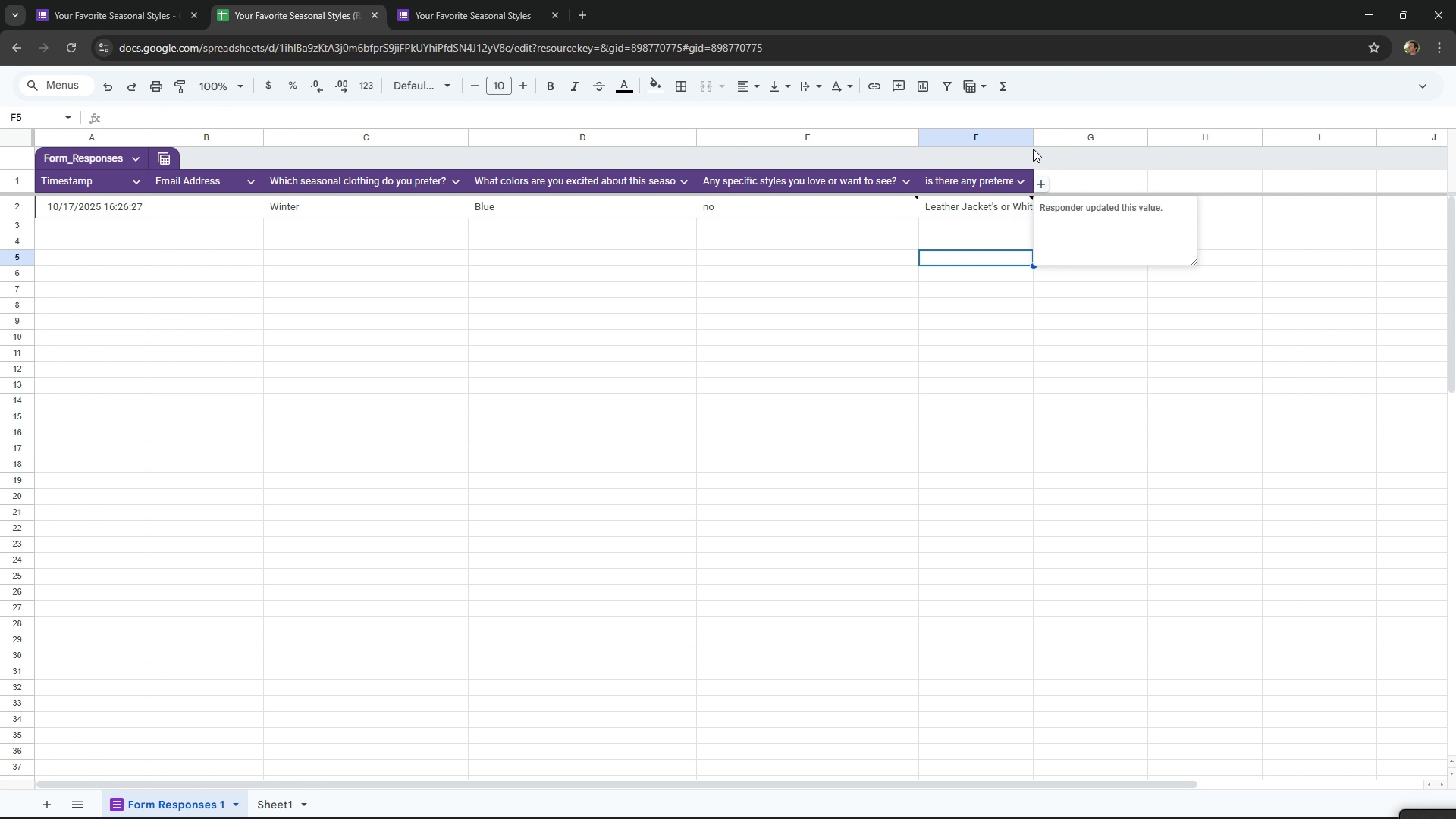 
left_click_drag(start_coordinate=[1031, 138], to_coordinate=[1375, 143])
 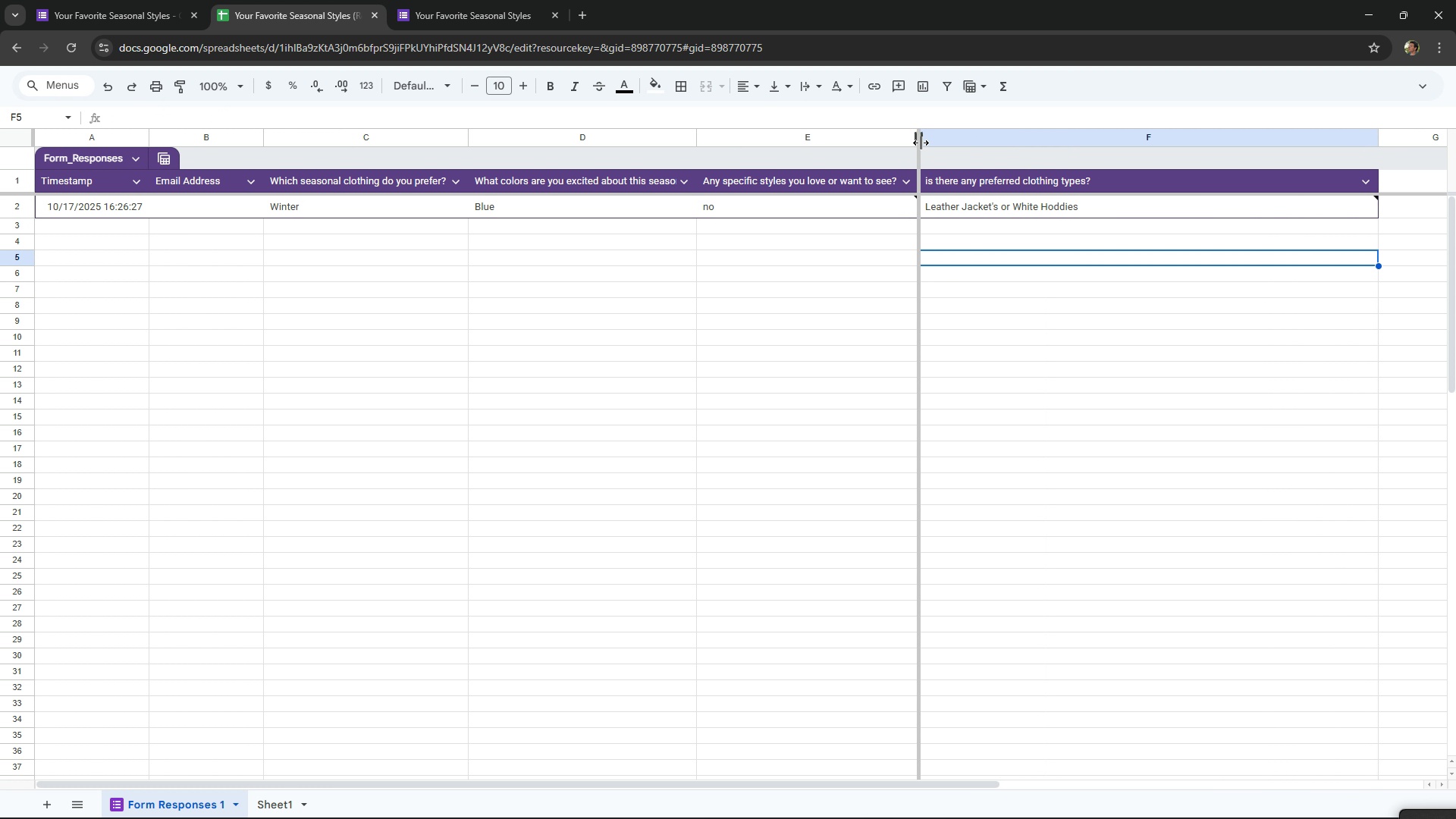 
left_click_drag(start_coordinate=[921, 143], to_coordinate=[987, 139])
 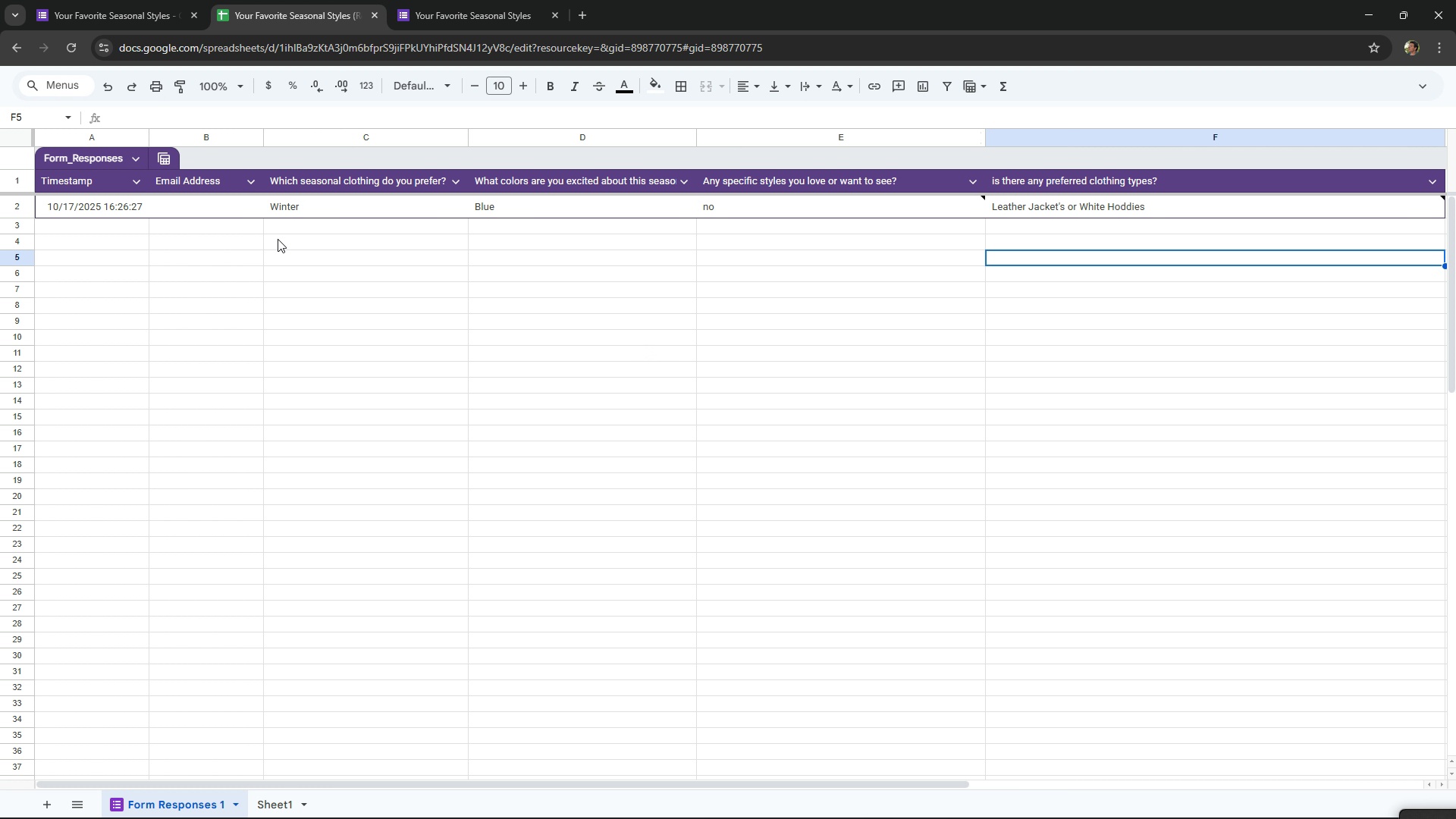 
left_click_drag(start_coordinate=[466, 134], to_coordinate=[366, 142])
 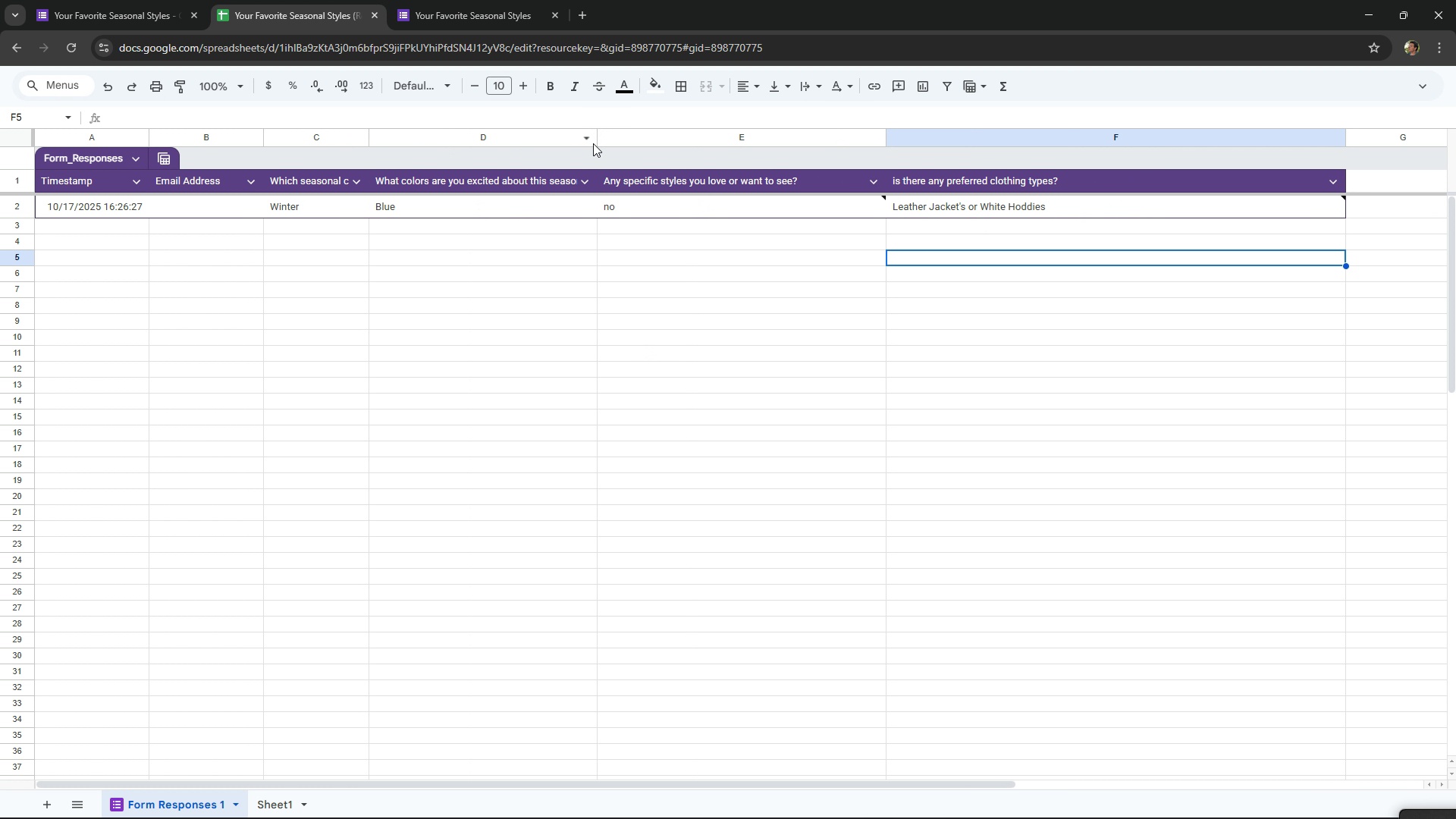 
left_click_drag(start_coordinate=[595, 136], to_coordinate=[466, 149])
 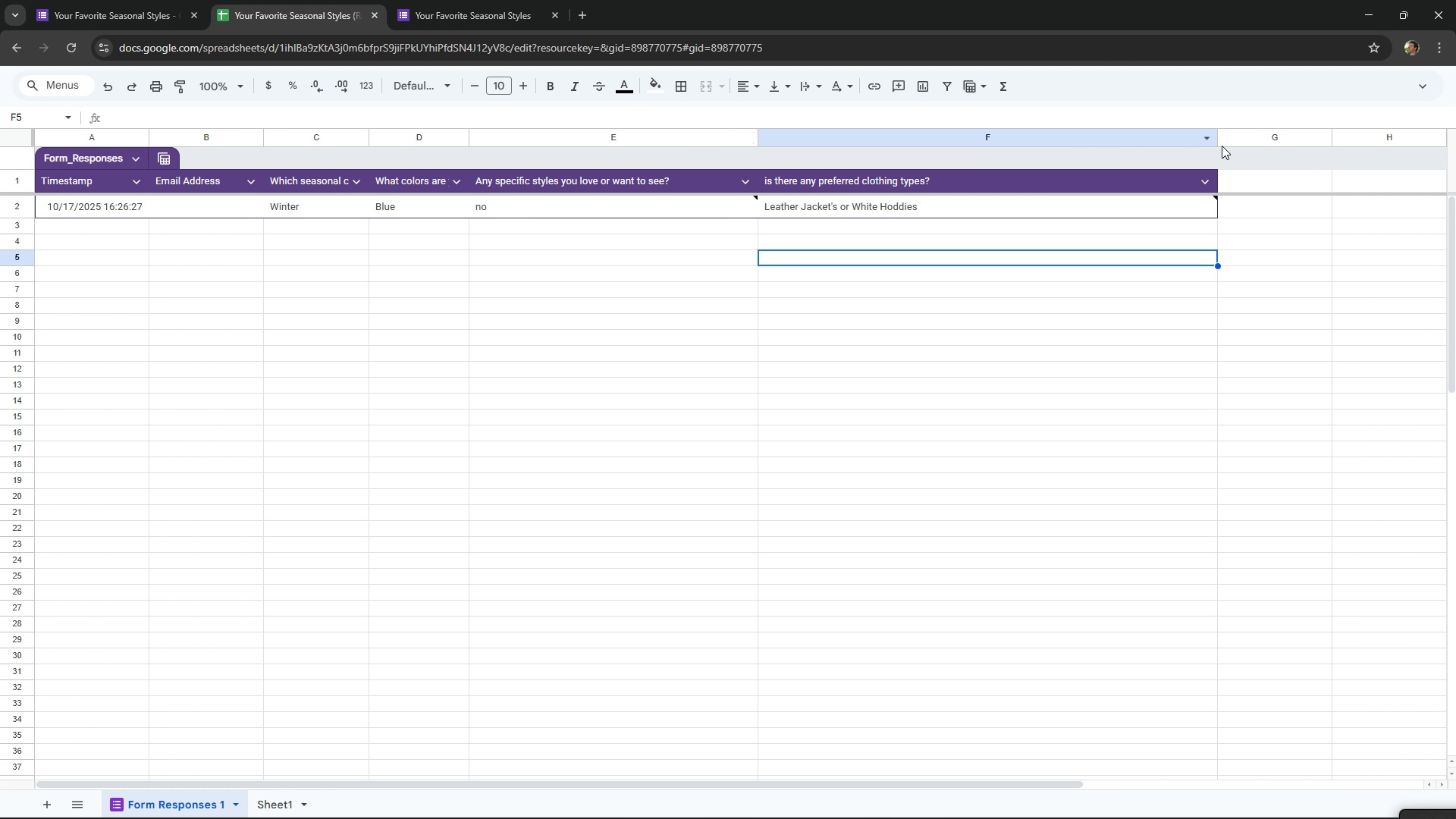 
left_click_drag(start_coordinate=[1213, 138], to_coordinate=[1432, 152])
 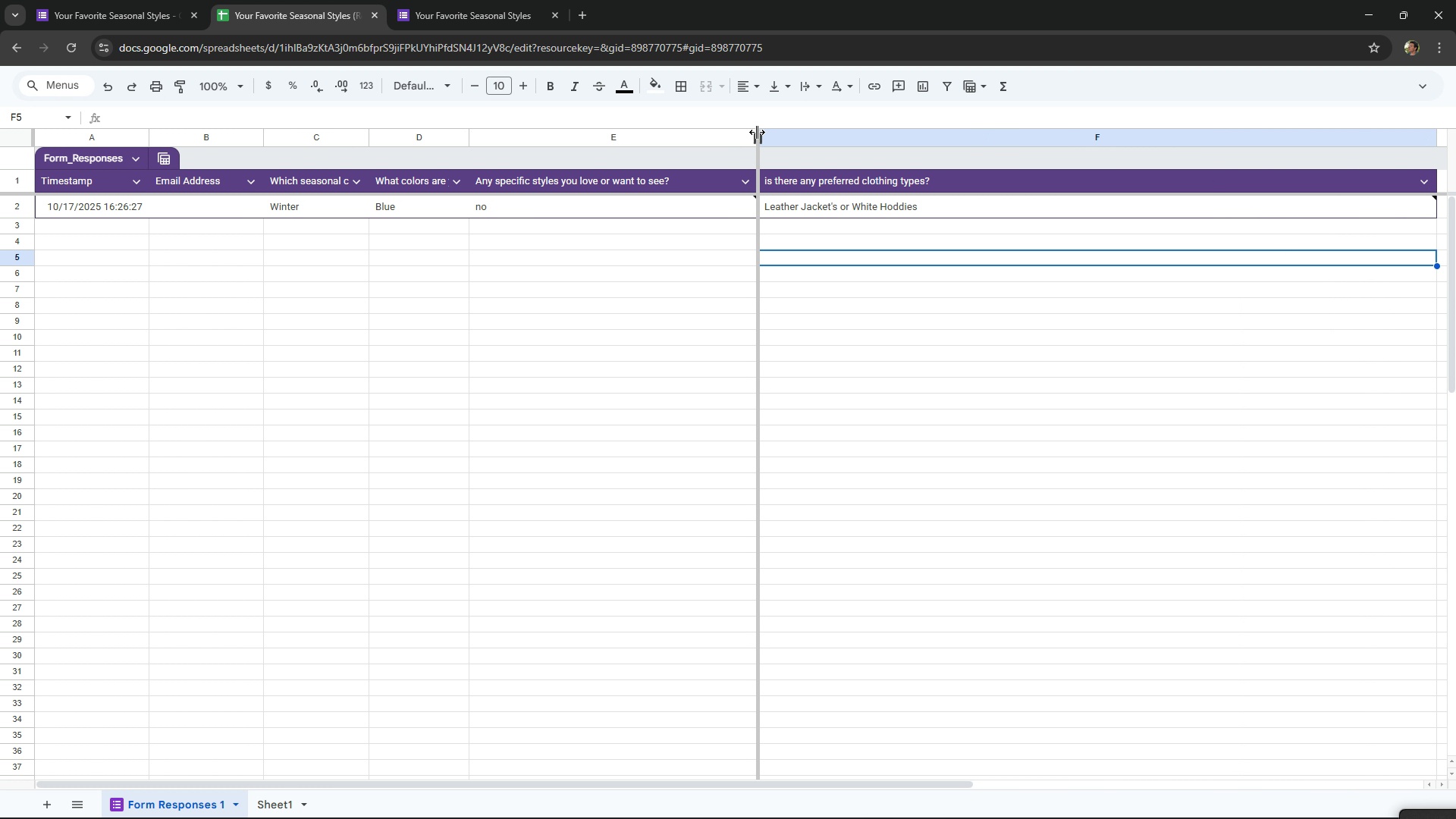 
left_click_drag(start_coordinate=[757, 132], to_coordinate=[937, 138])
 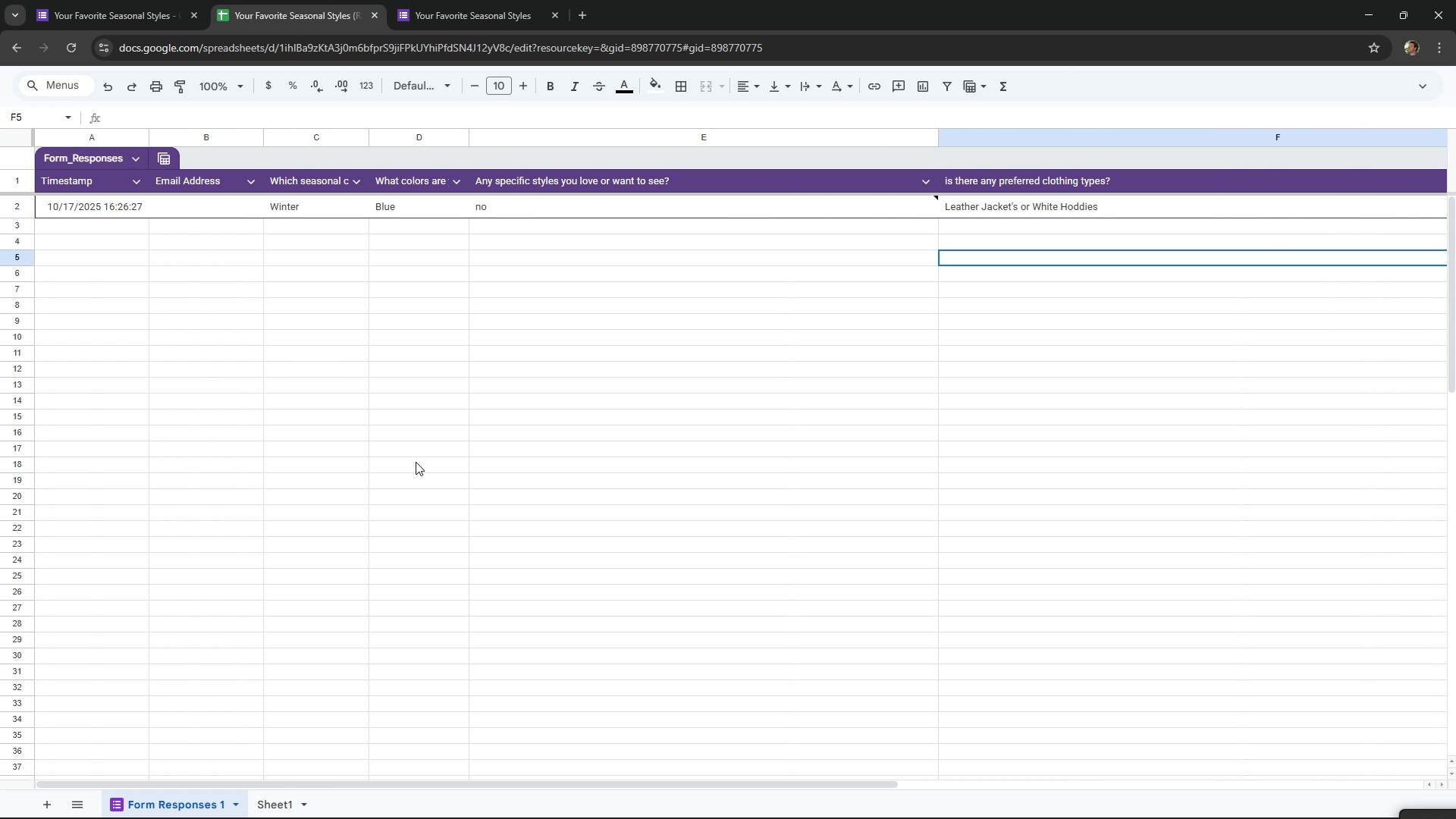 
wait(6.11)
 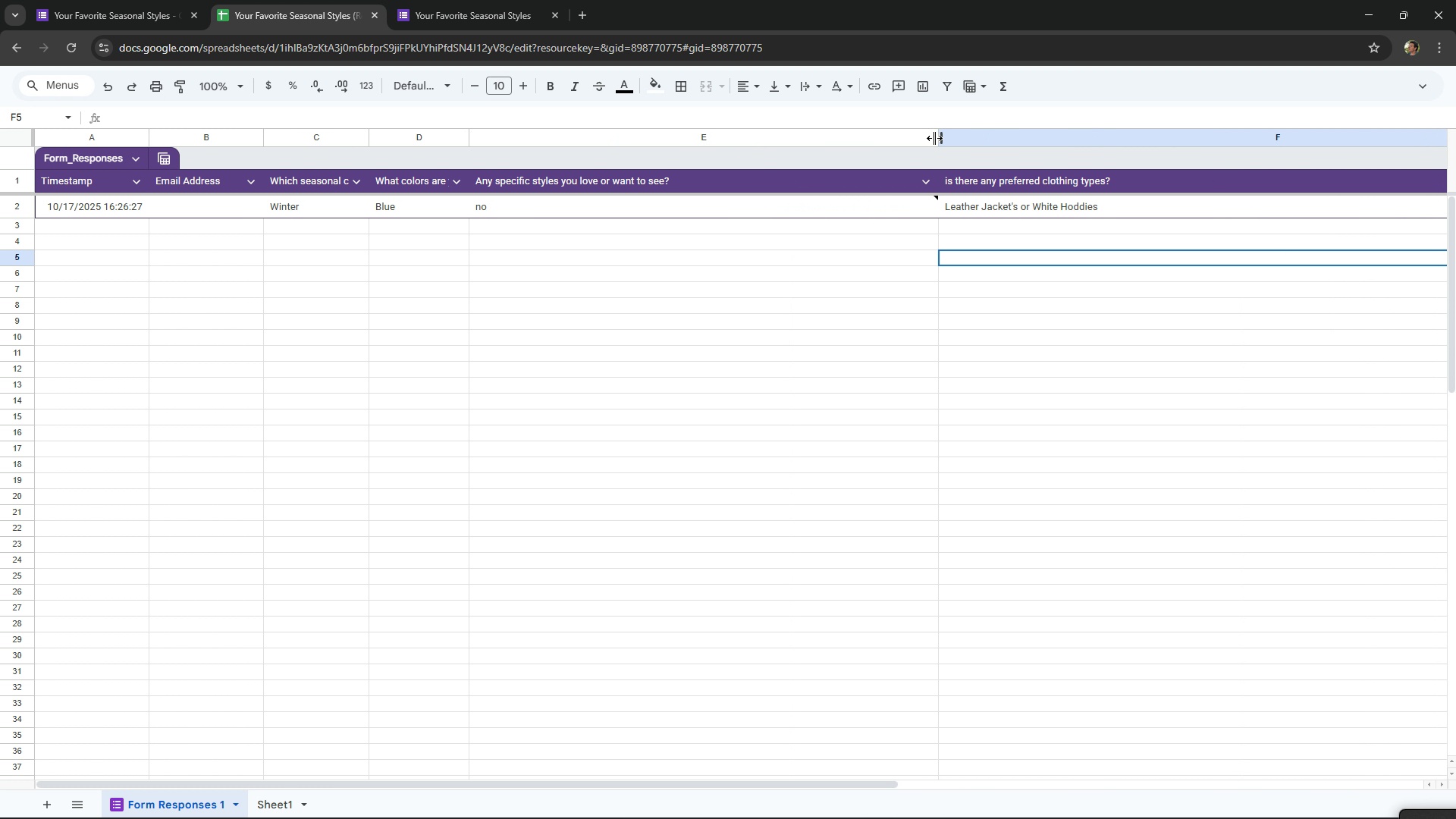 
left_click([939, 146])
 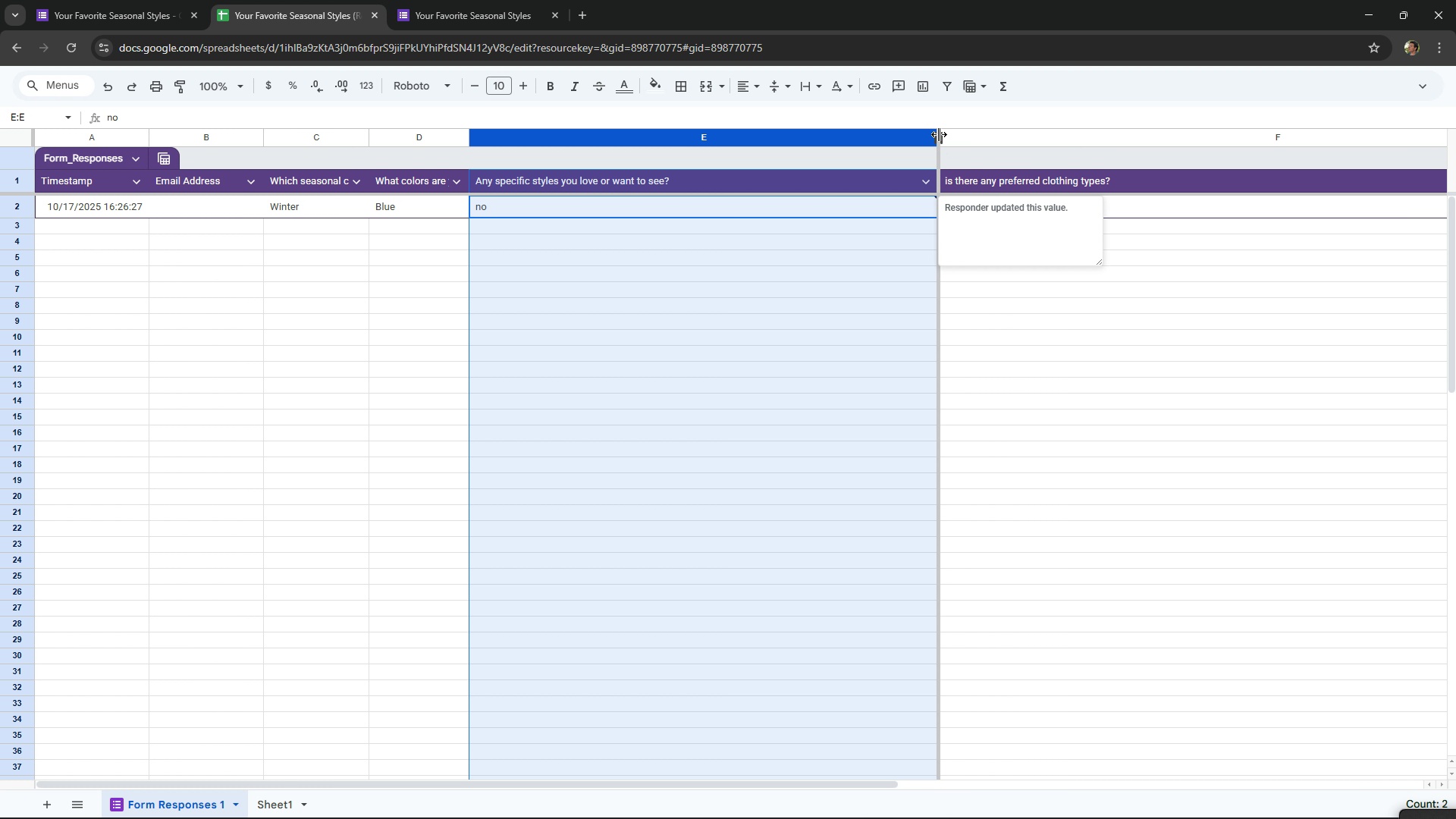 
left_click_drag(start_coordinate=[939, 134], to_coordinate=[930, 134])
 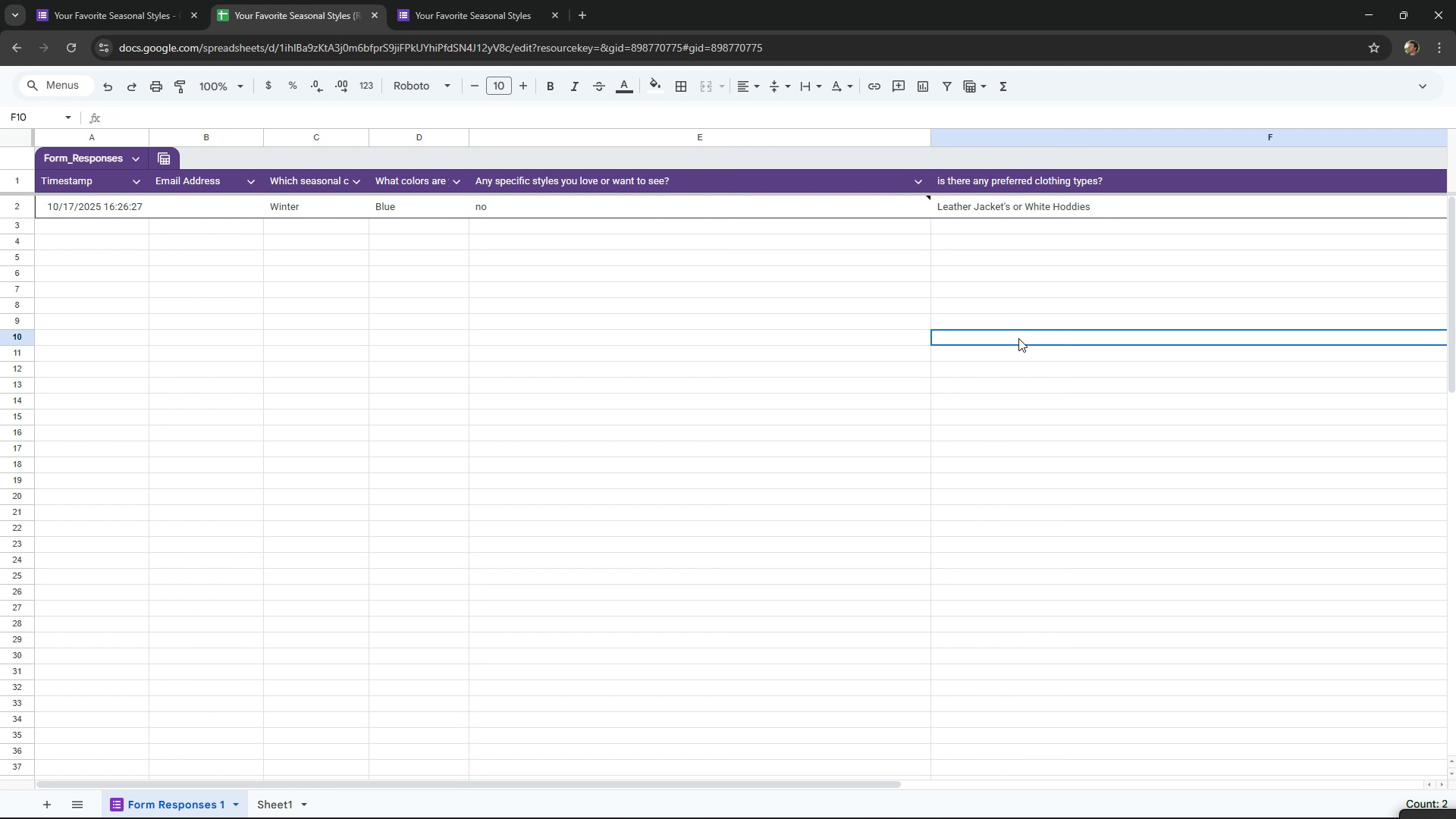 
left_click([1018, 338])
 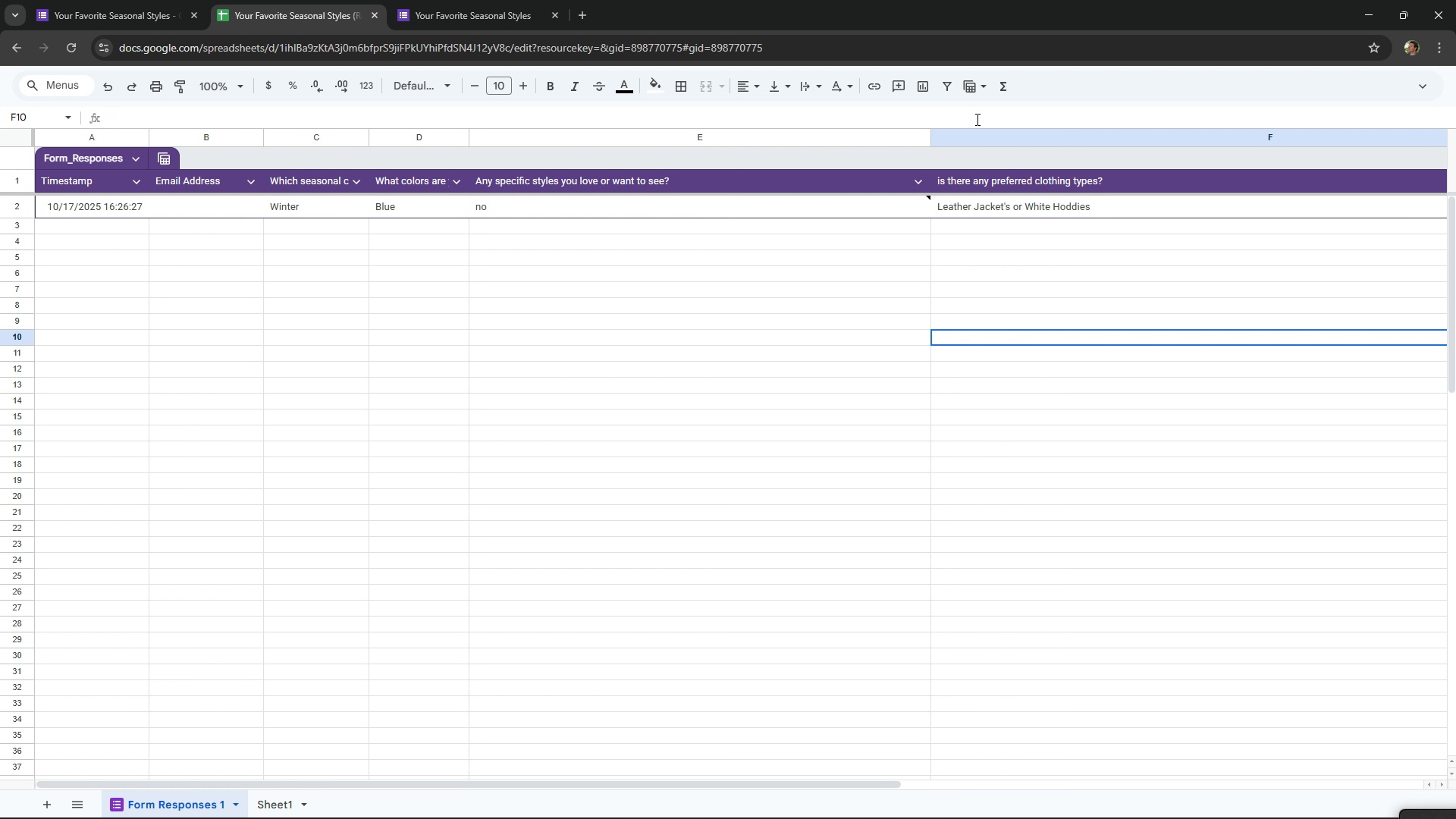 
scroll: coordinate [1052, 193], scroll_direction: up, amount: 1.0
 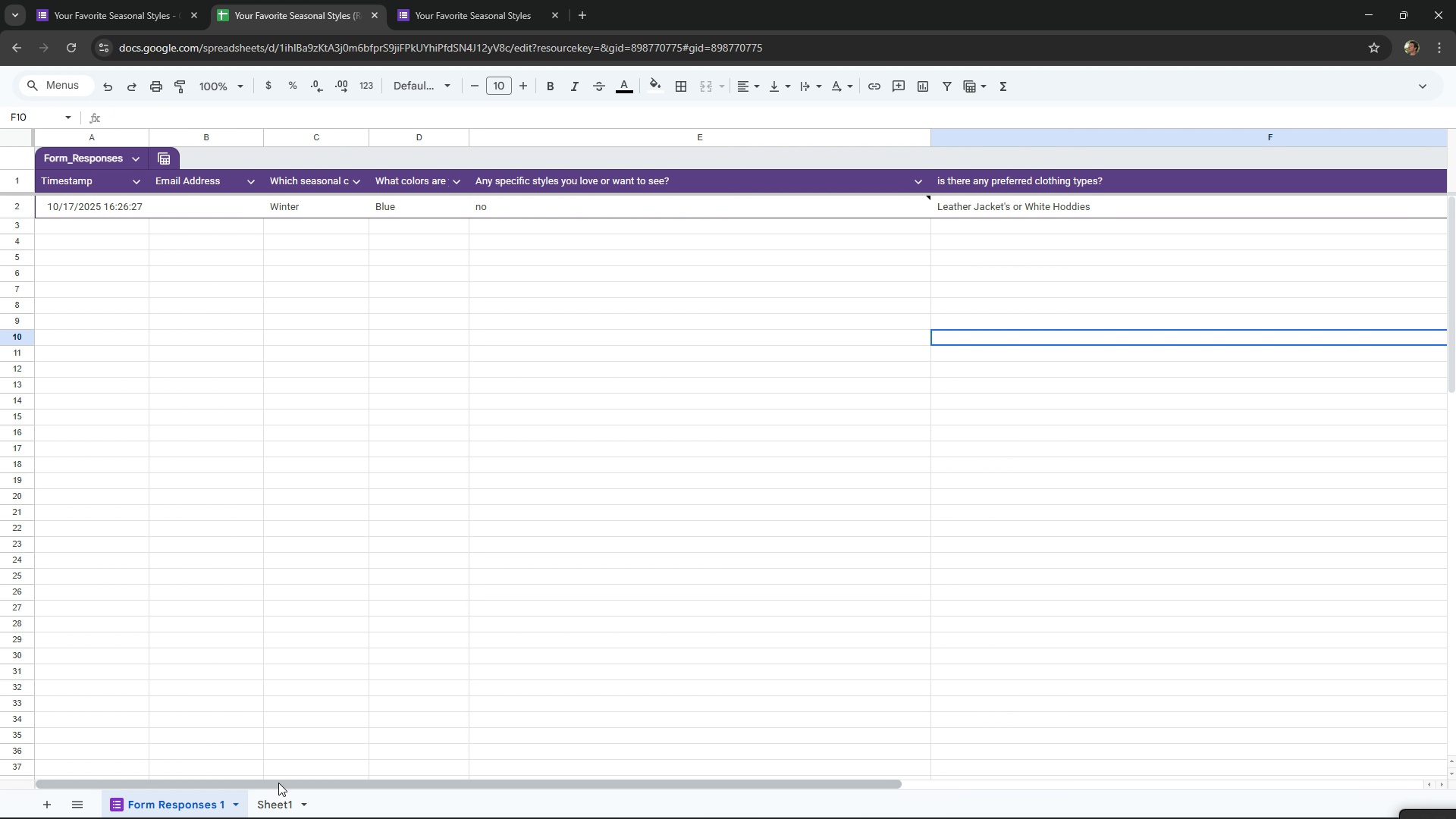 
left_click_drag(start_coordinate=[278, 781], to_coordinate=[301, 777])
 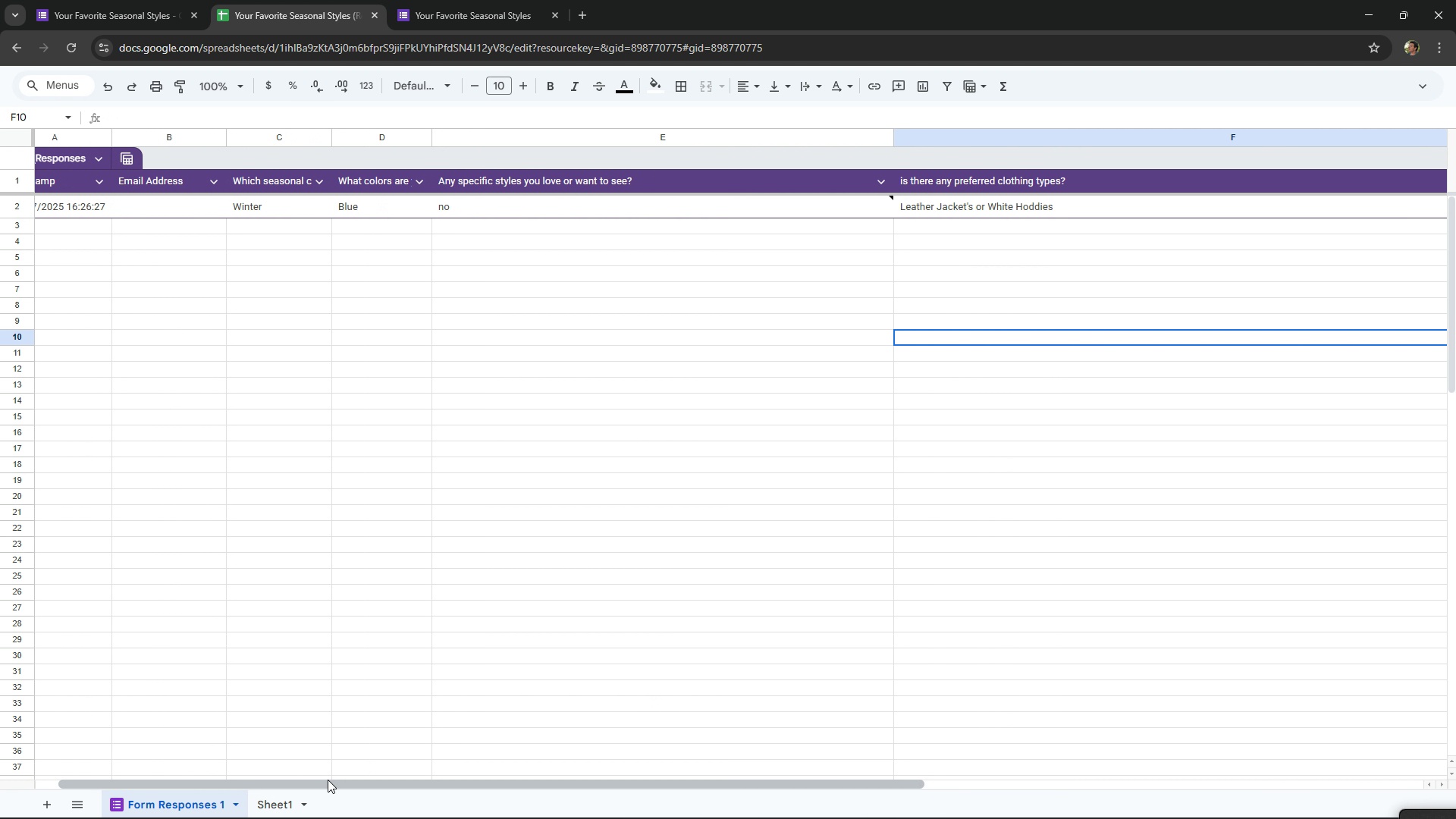 
left_click_drag(start_coordinate=[331, 781], to_coordinate=[520, 767])
 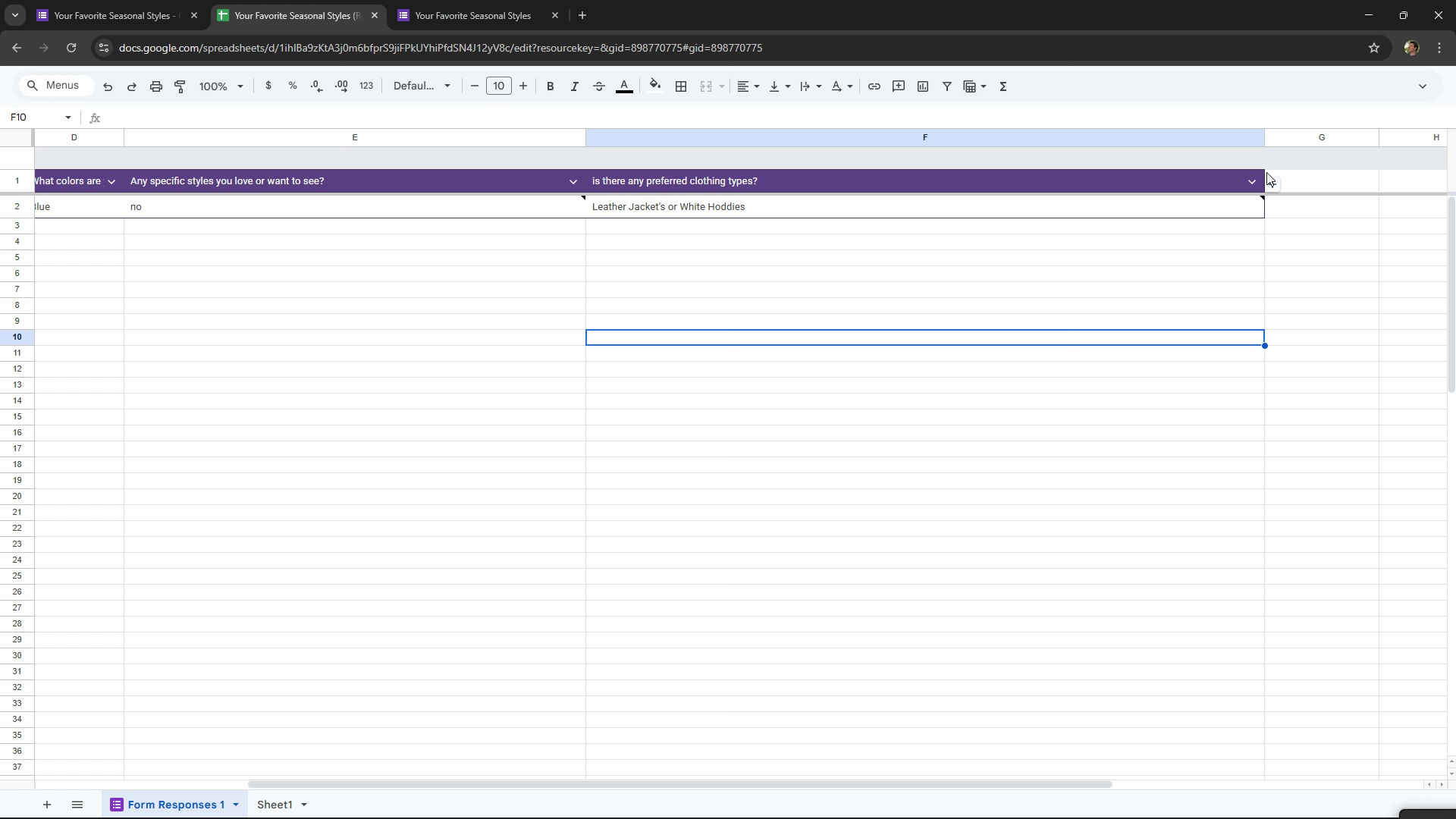 
left_click([1266, 172])
 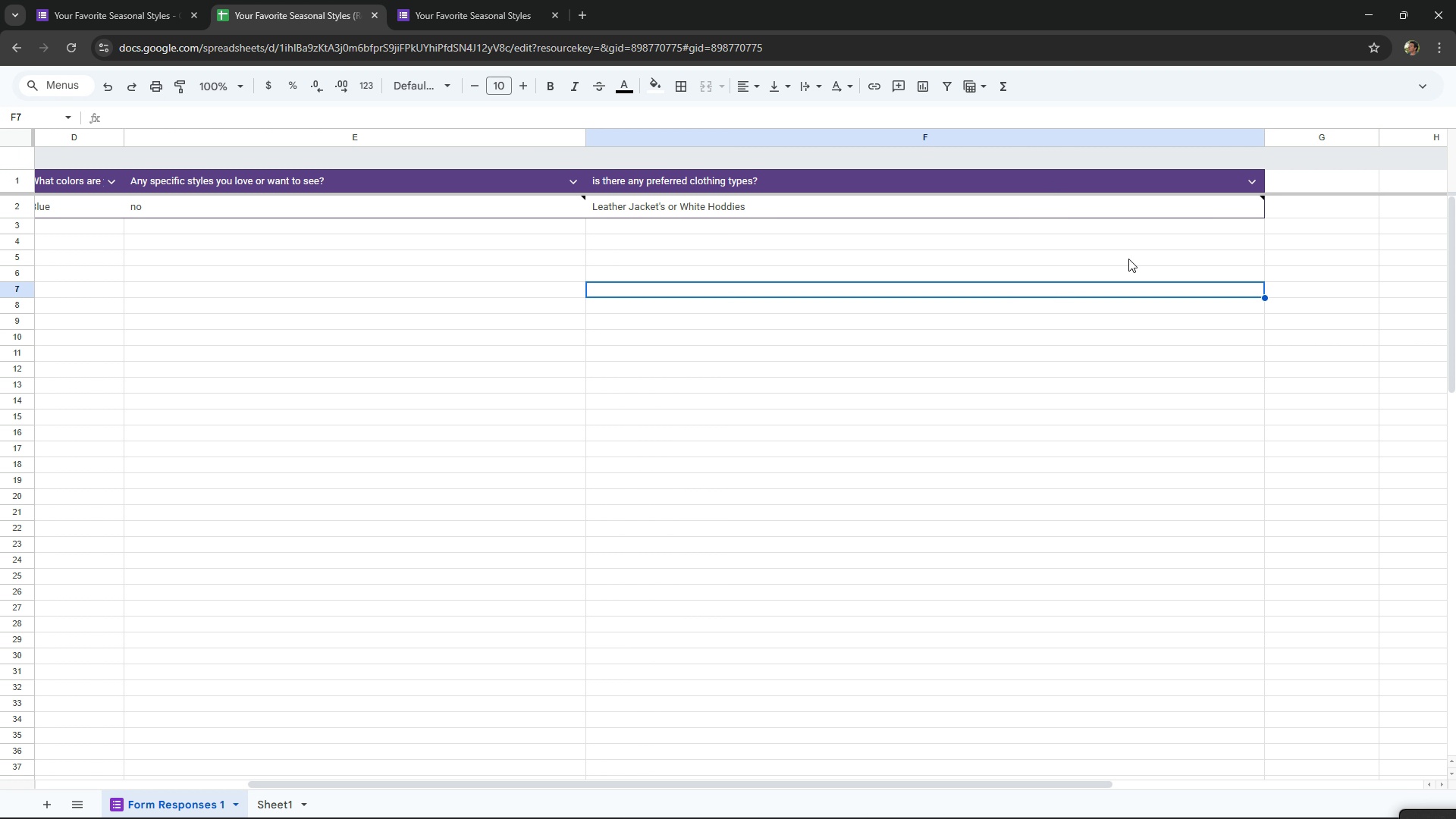 
mouse_move([1268, 153])
 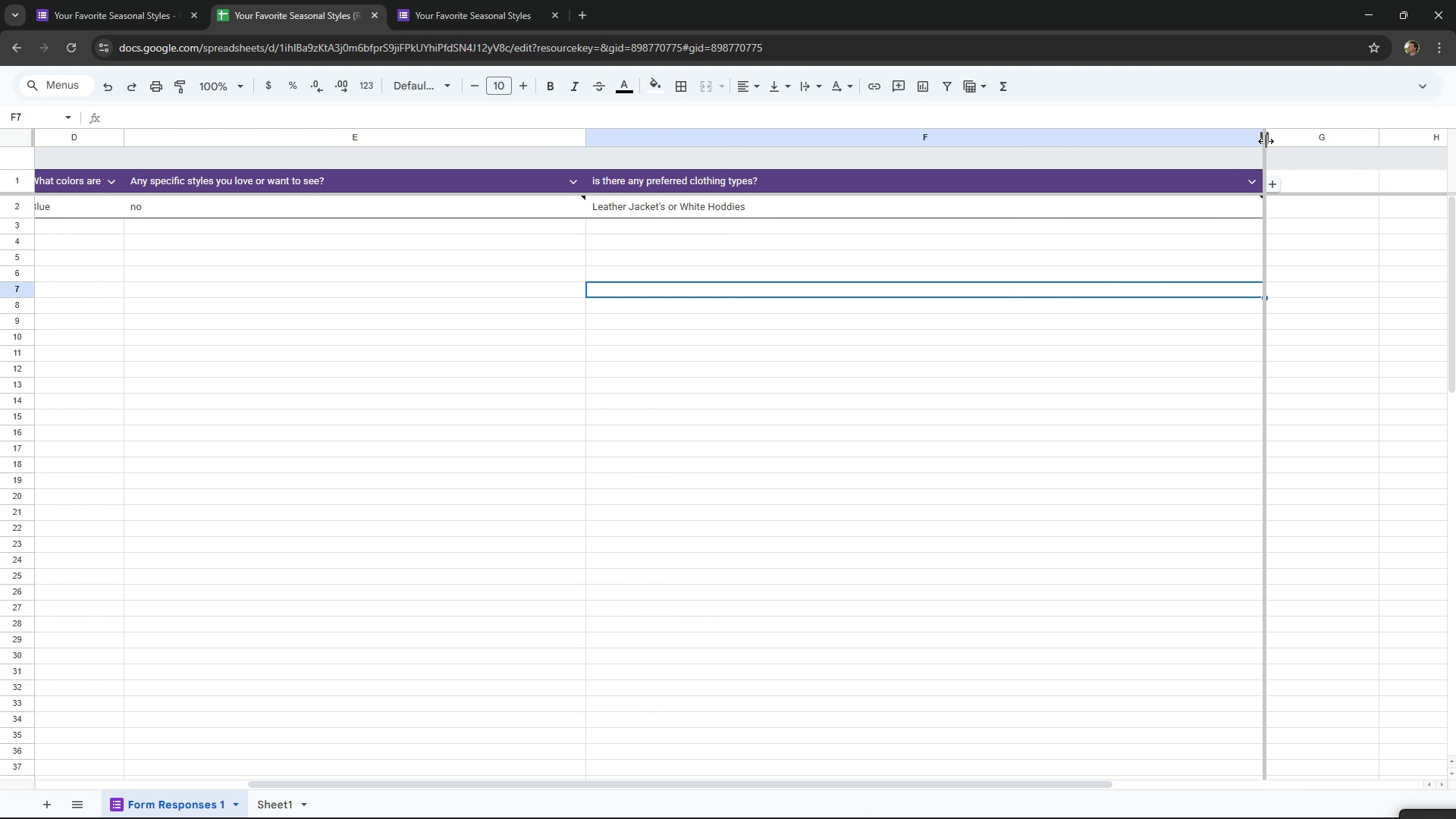 
left_click_drag(start_coordinate=[1266, 141], to_coordinate=[1053, 137])
 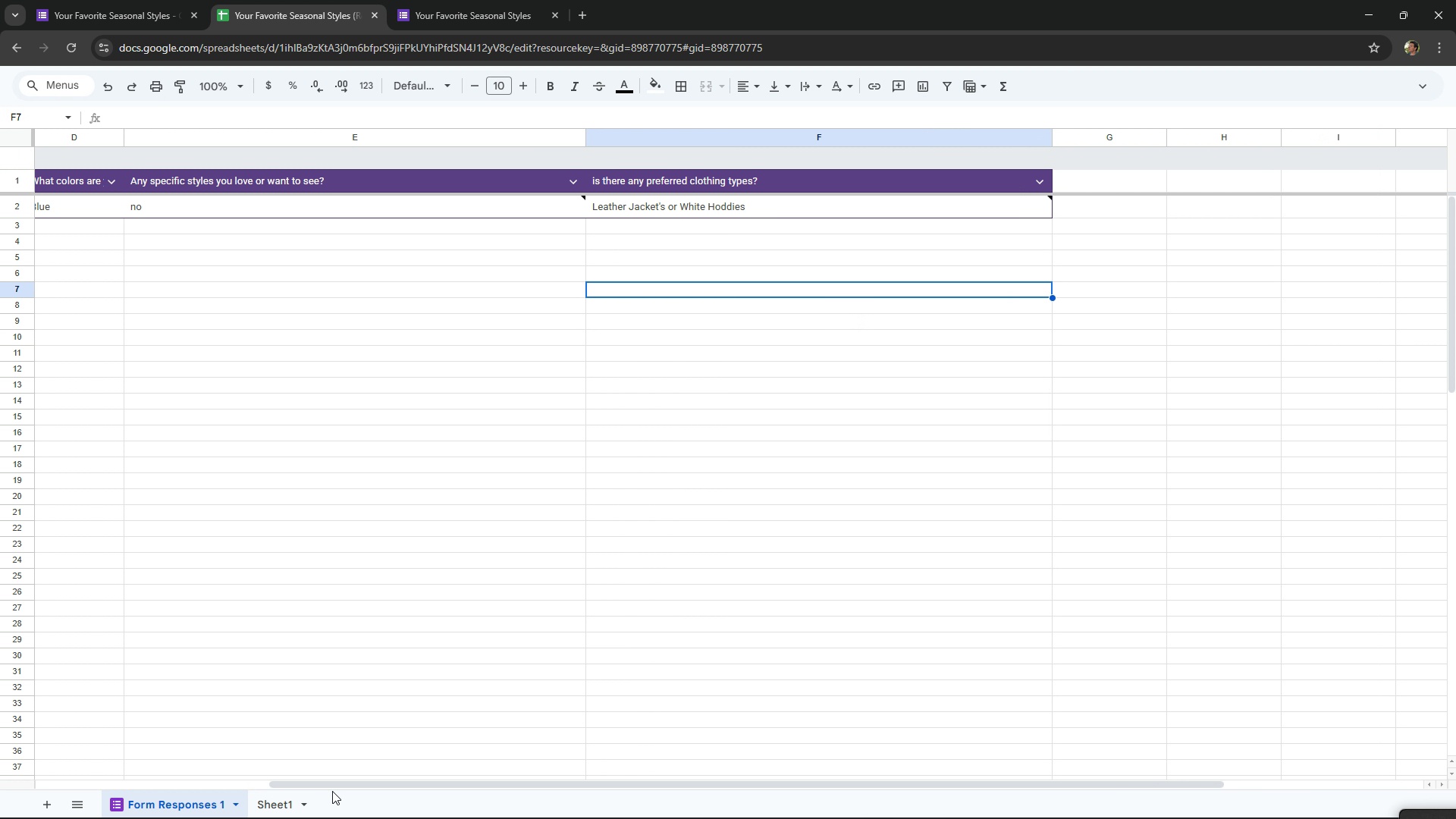 
left_click_drag(start_coordinate=[332, 787], to_coordinate=[42, 778])
 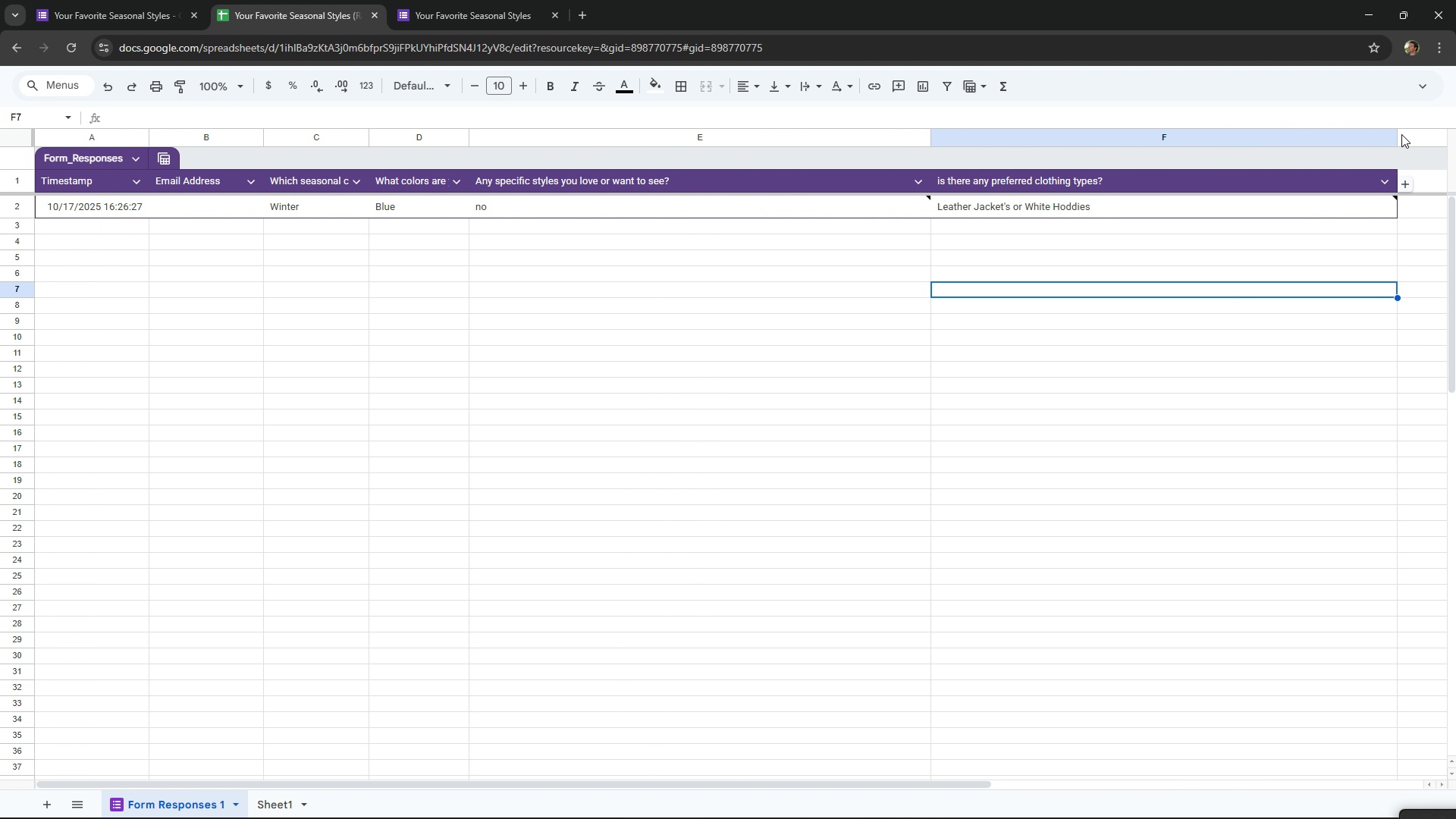 
left_click_drag(start_coordinate=[1401, 133], to_coordinate=[1429, 133])
 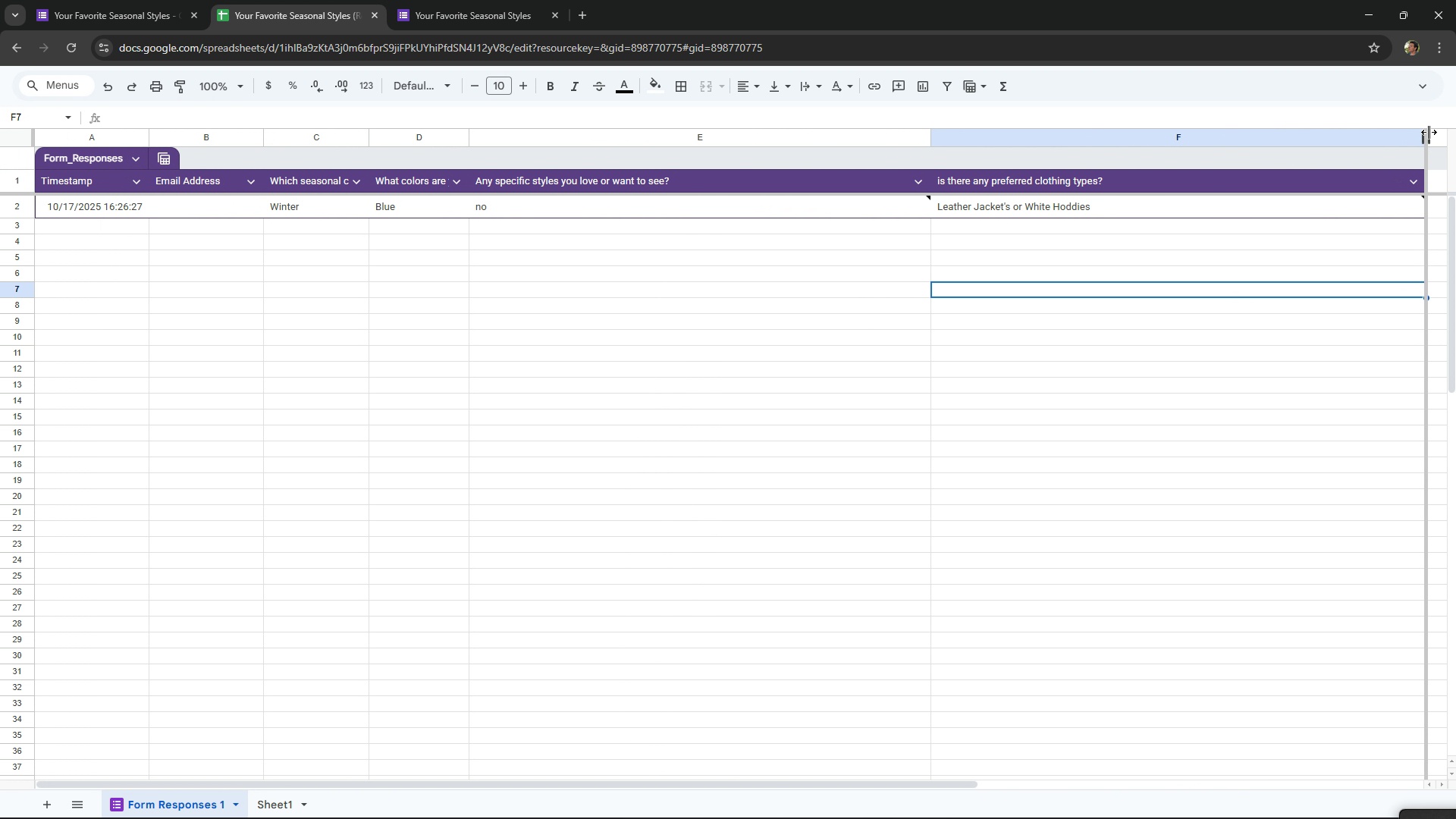 
left_click_drag(start_coordinate=[1429, 132], to_coordinate=[1438, 132])
 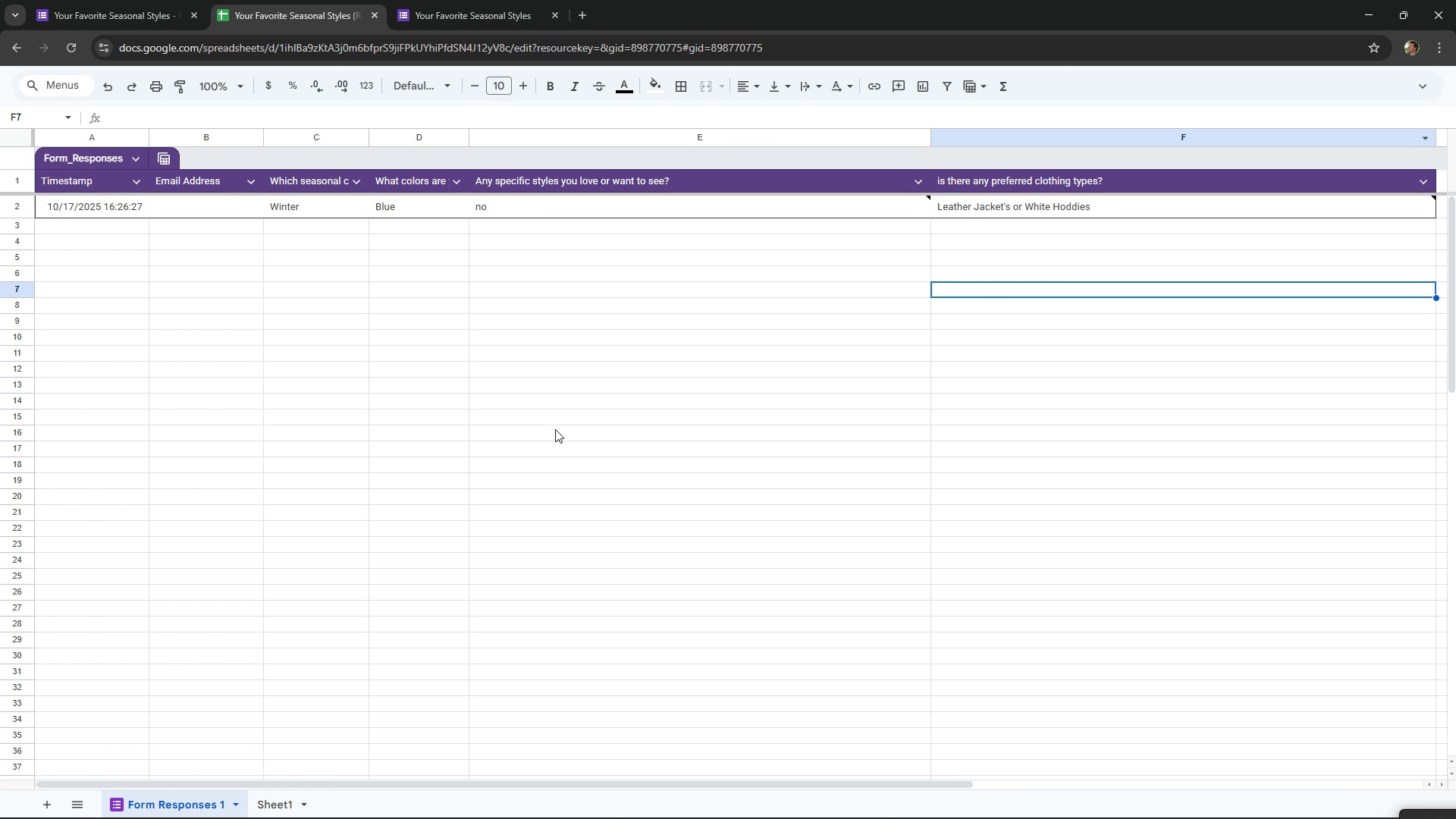 
left_click([554, 429])
 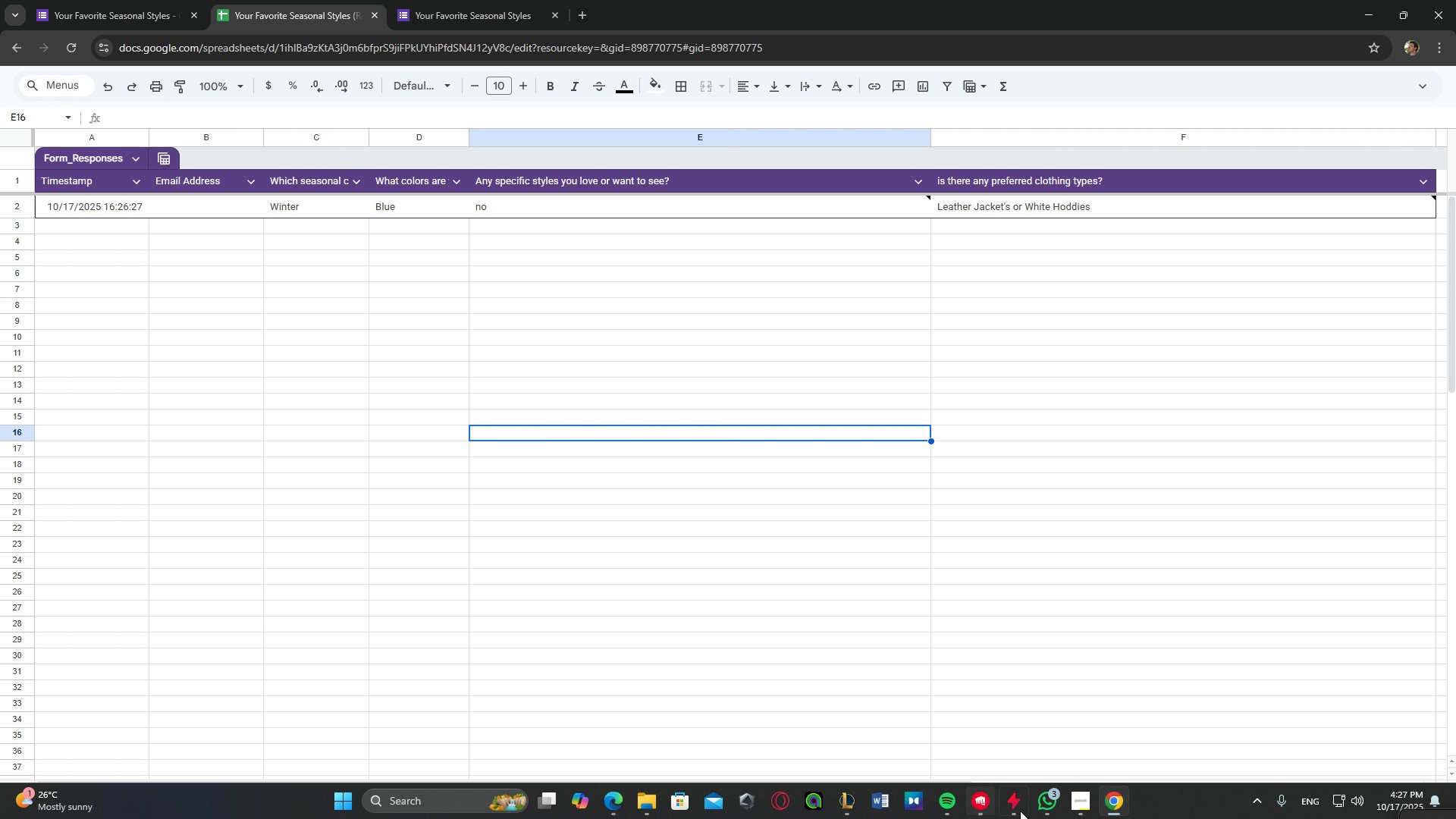 
left_click([1068, 818])